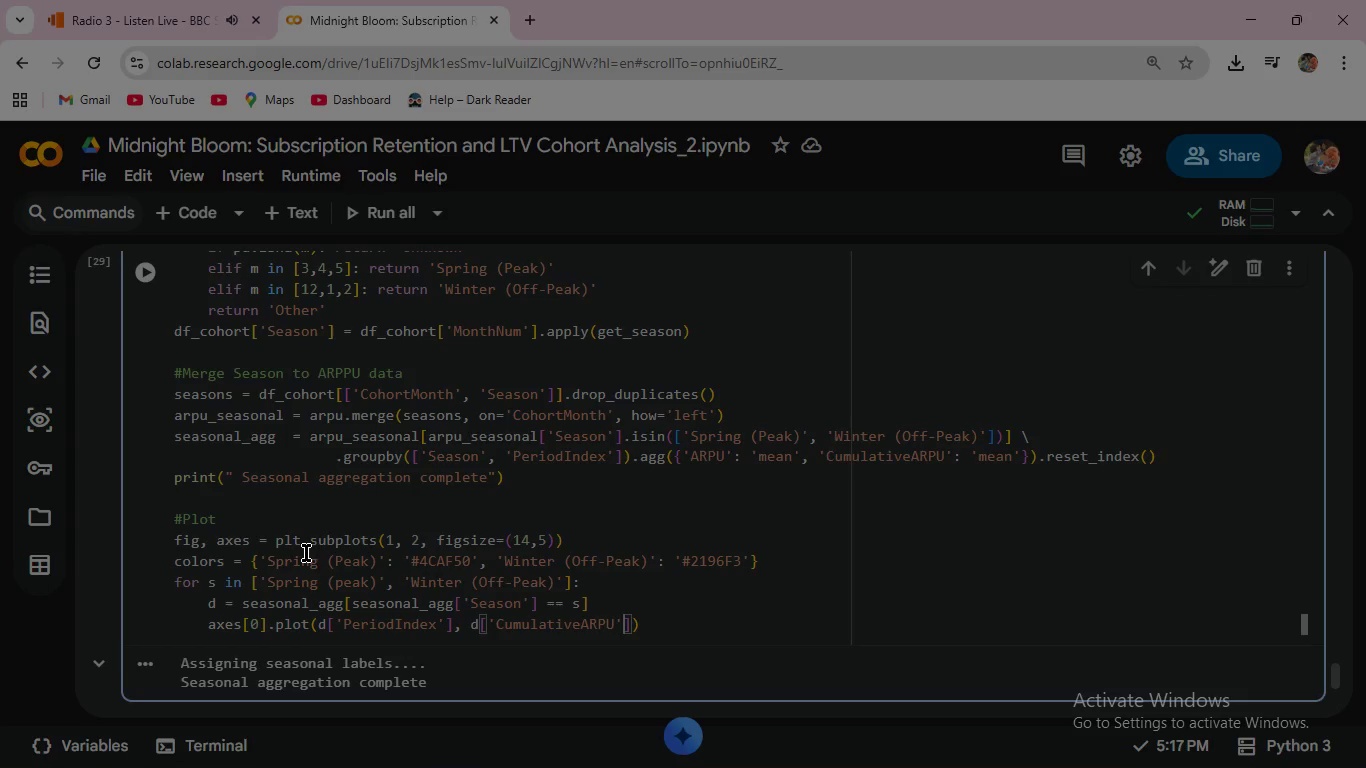 
key(ArrowRight)
 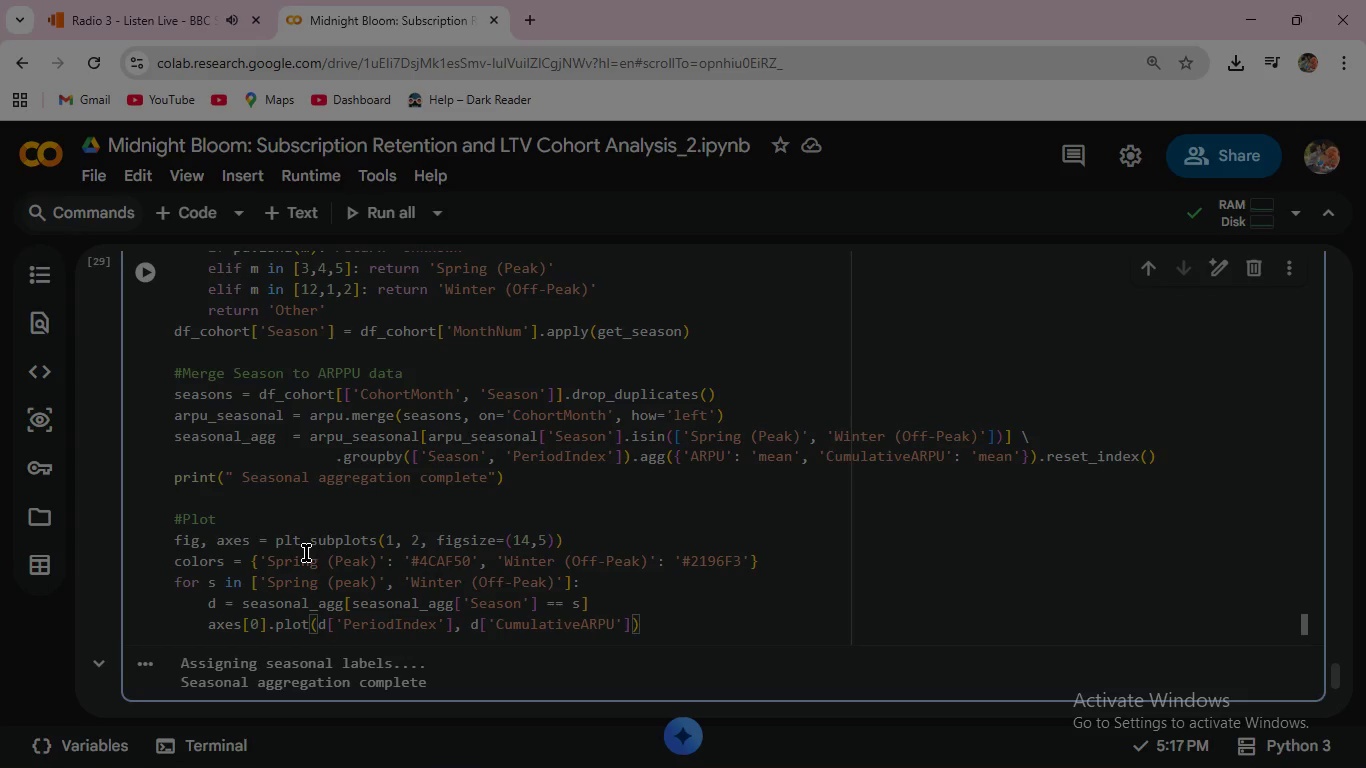 
type(, marker='o)
 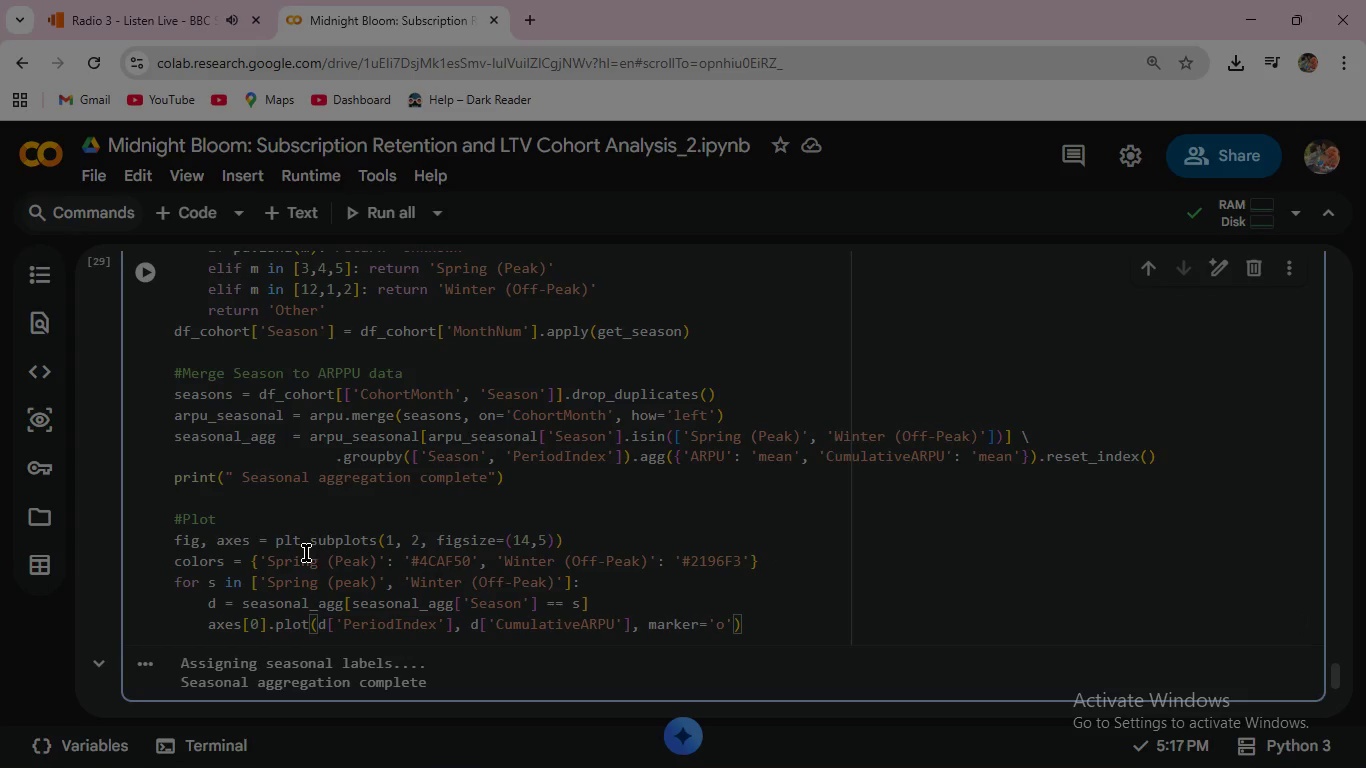 
key(ArrowRight)
 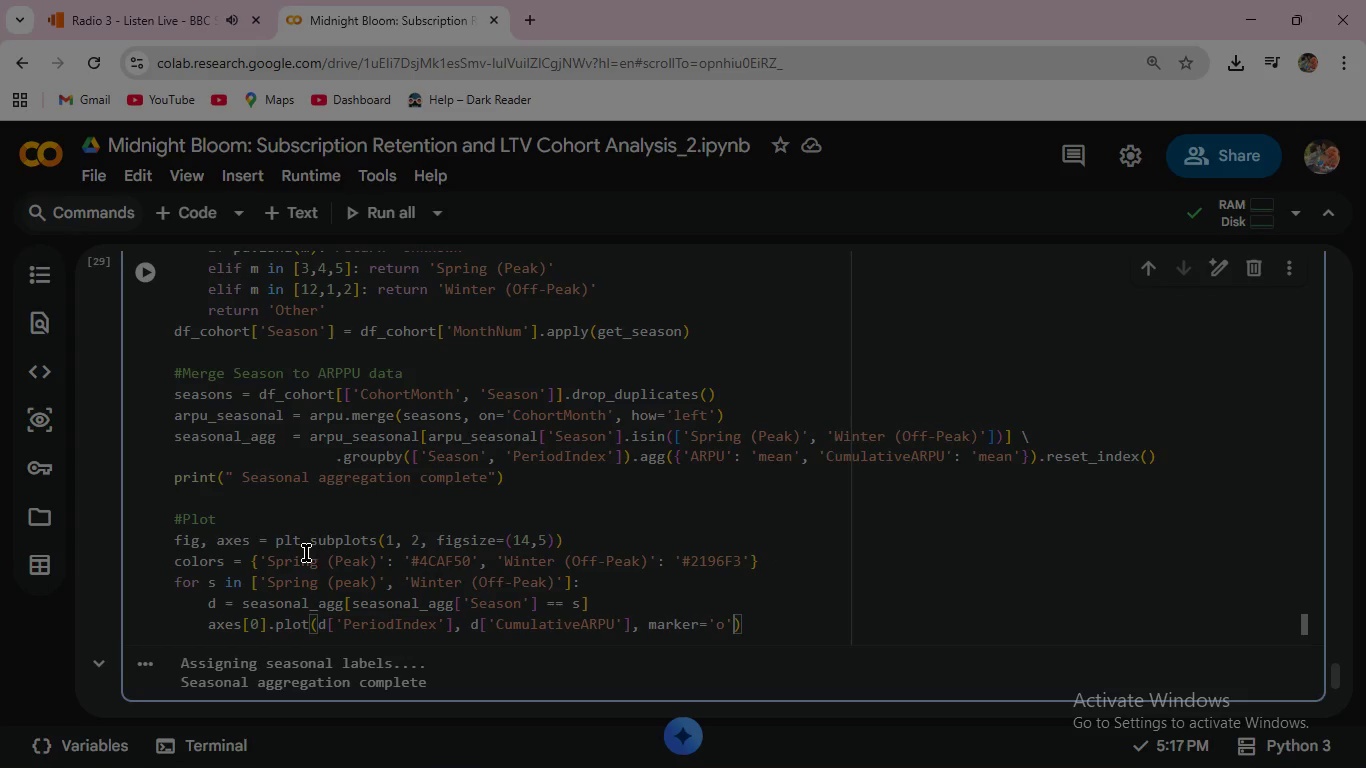 
type(, labels=)
 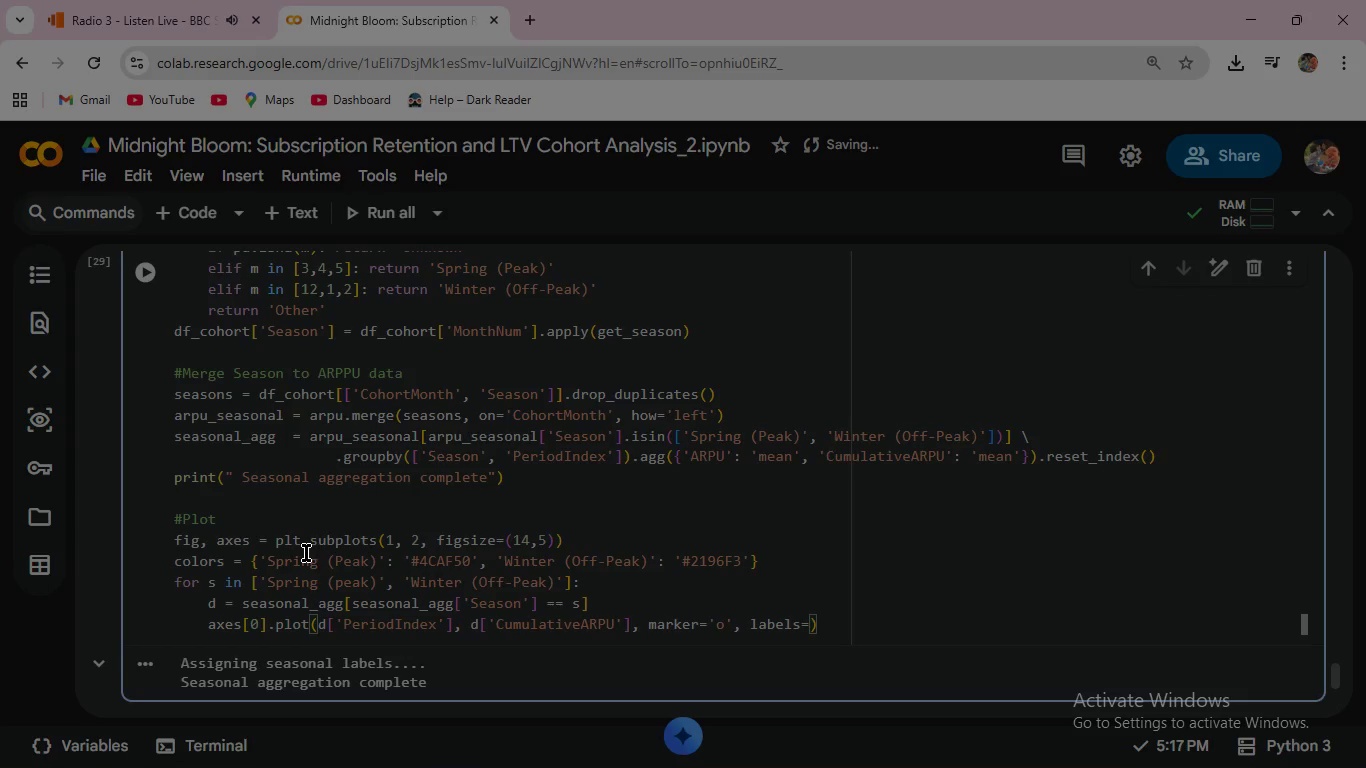 
key(S)
 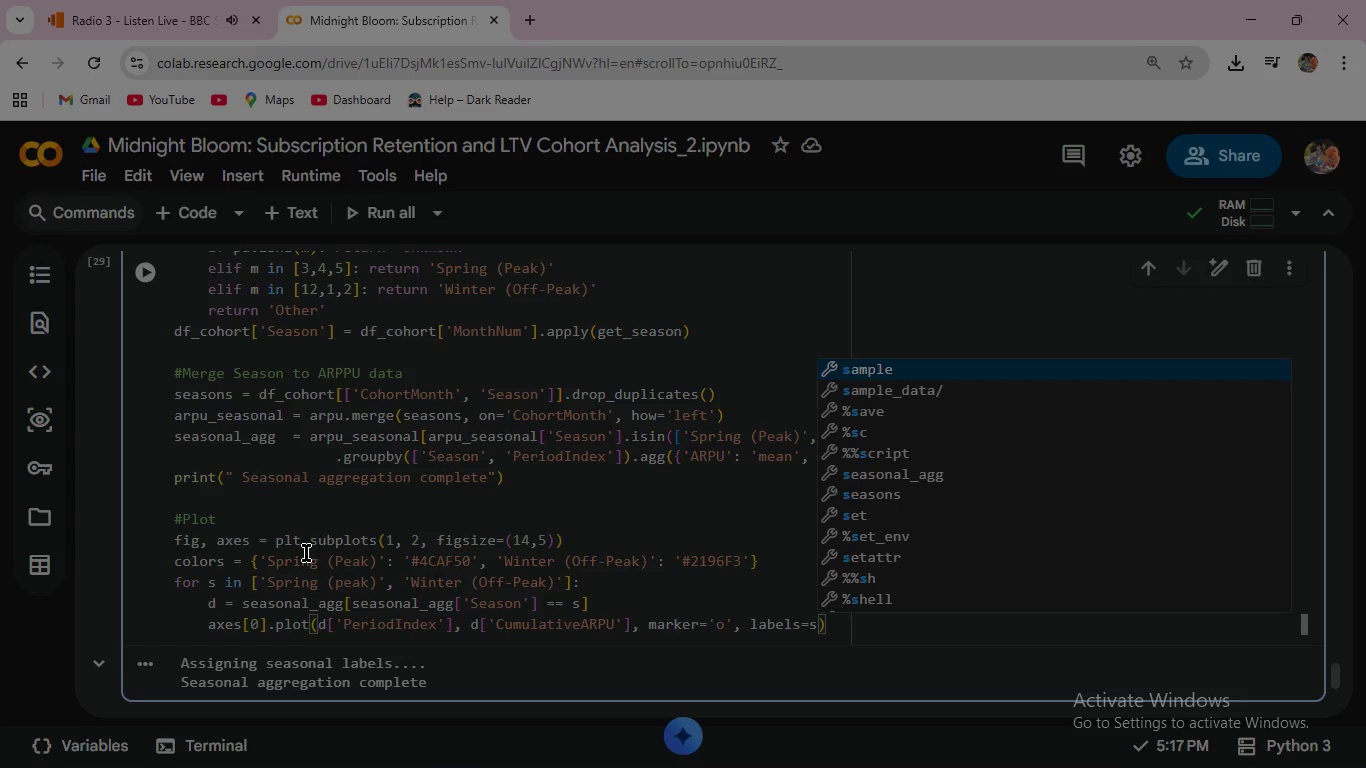 
key(Comma)
 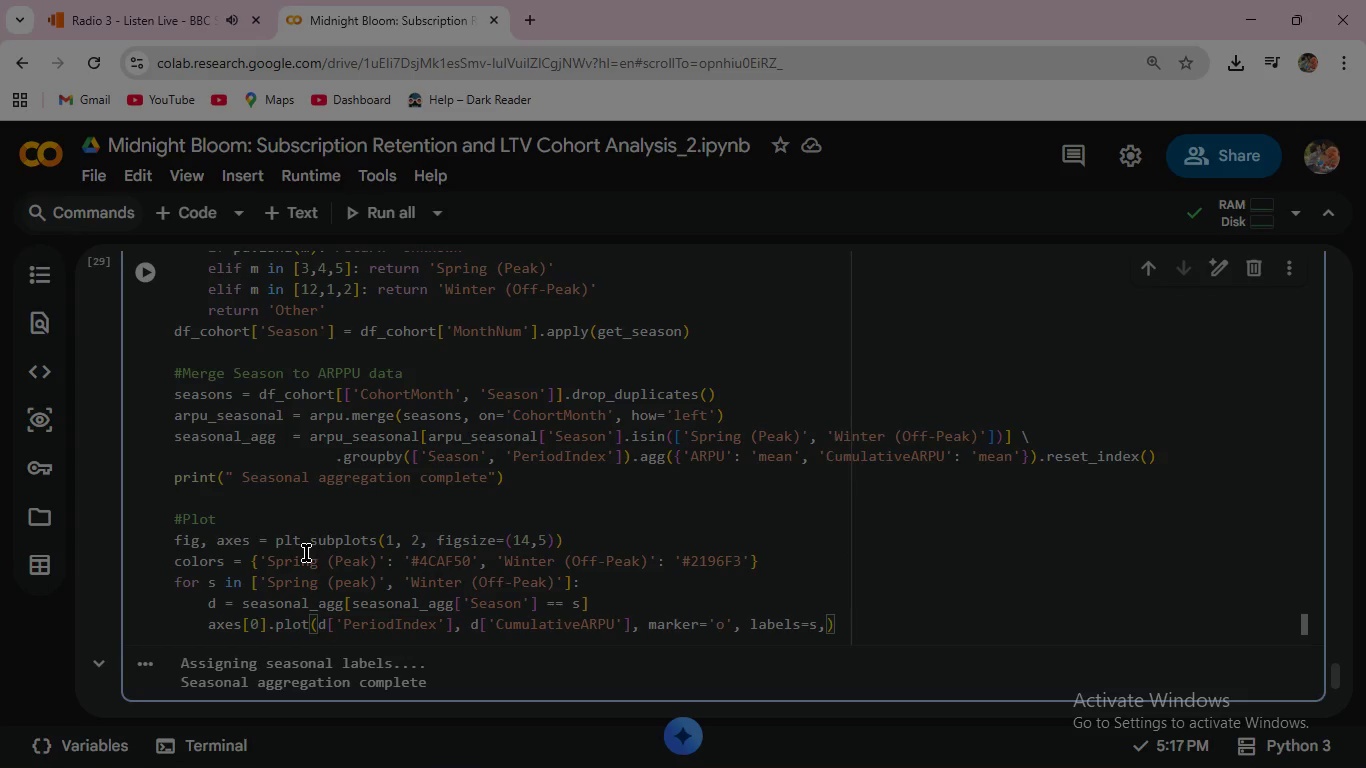 
key(Space)
 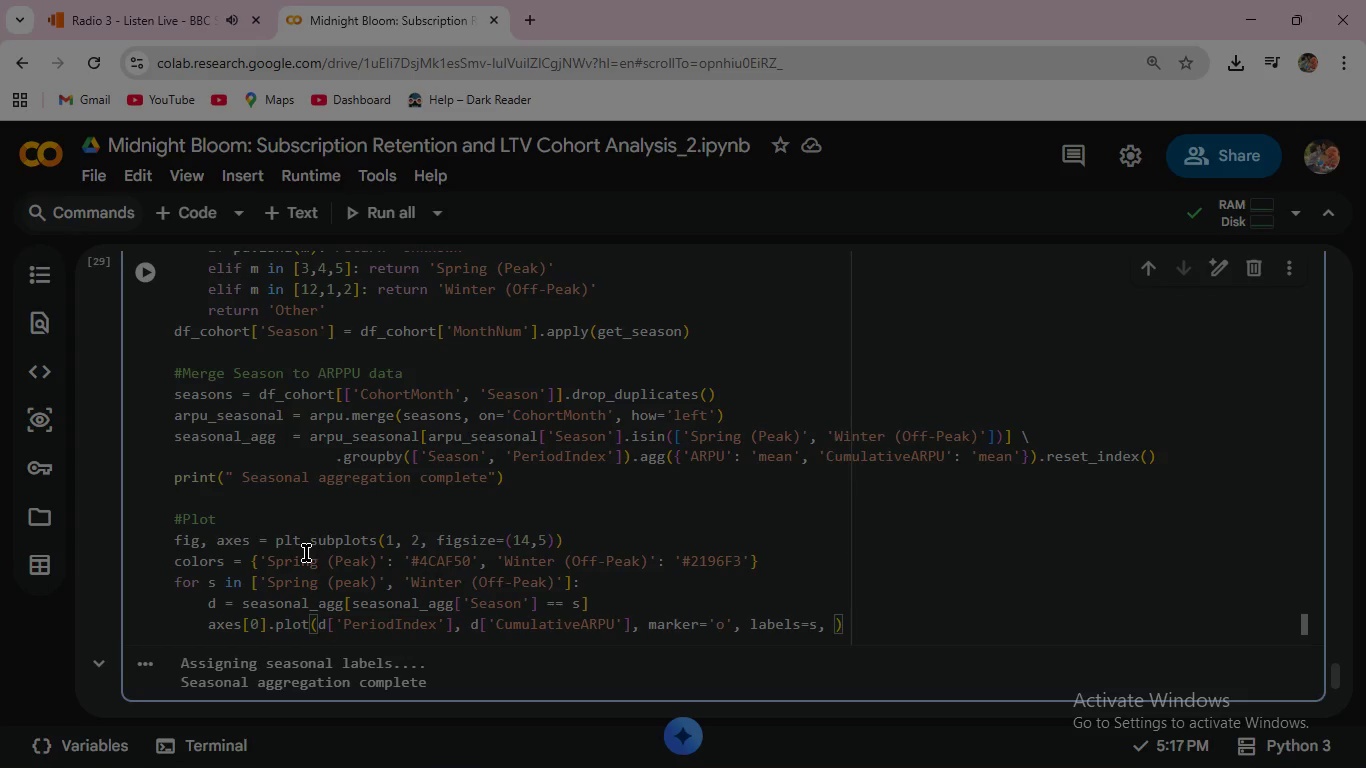 
type(color=colors[s)
 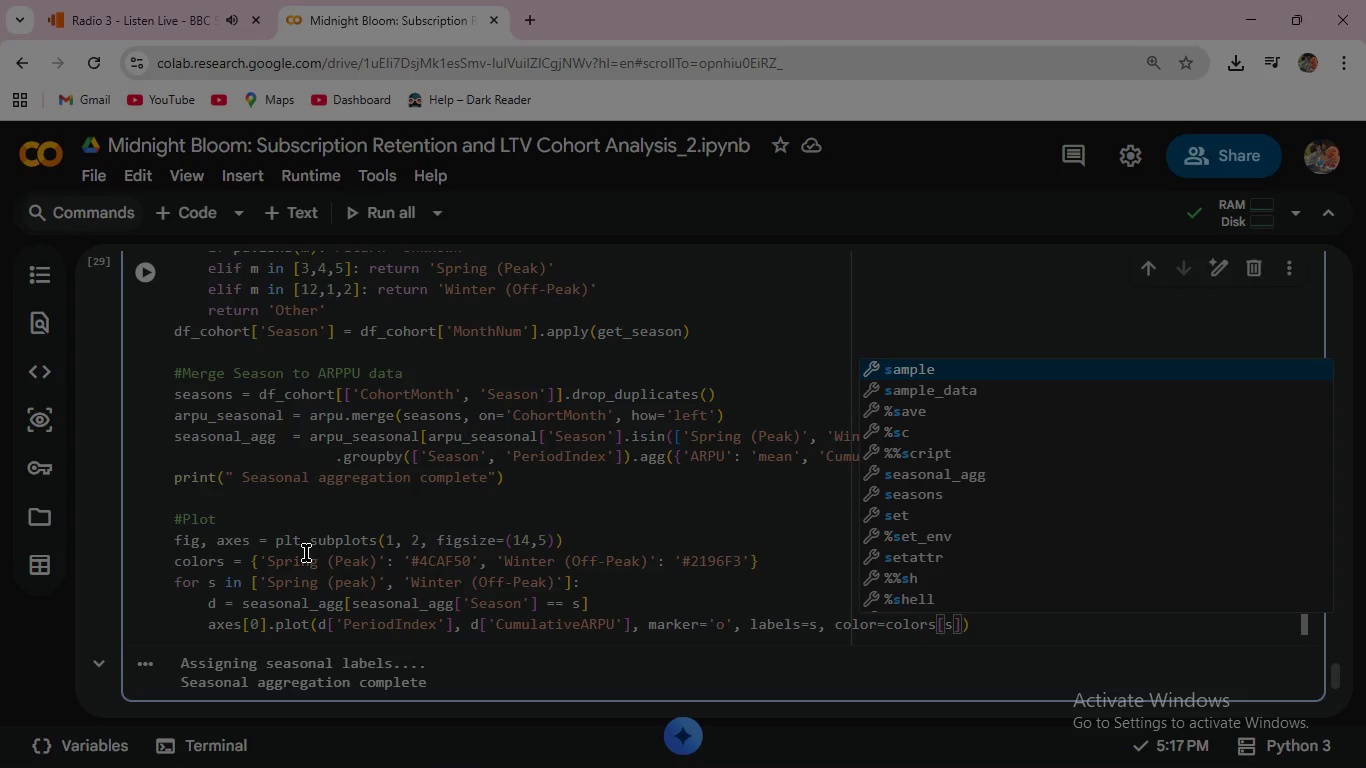 
key(ArrowRight)
 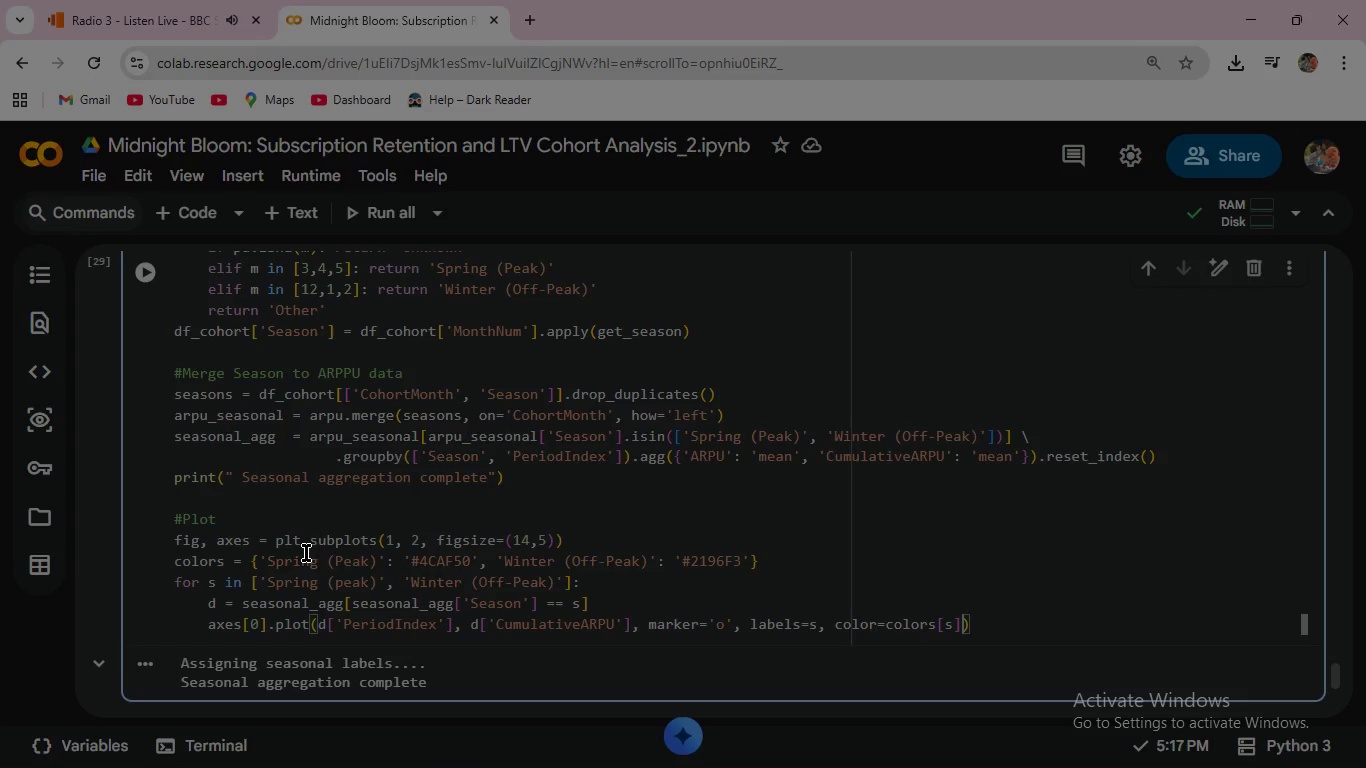 
key(Comma)
 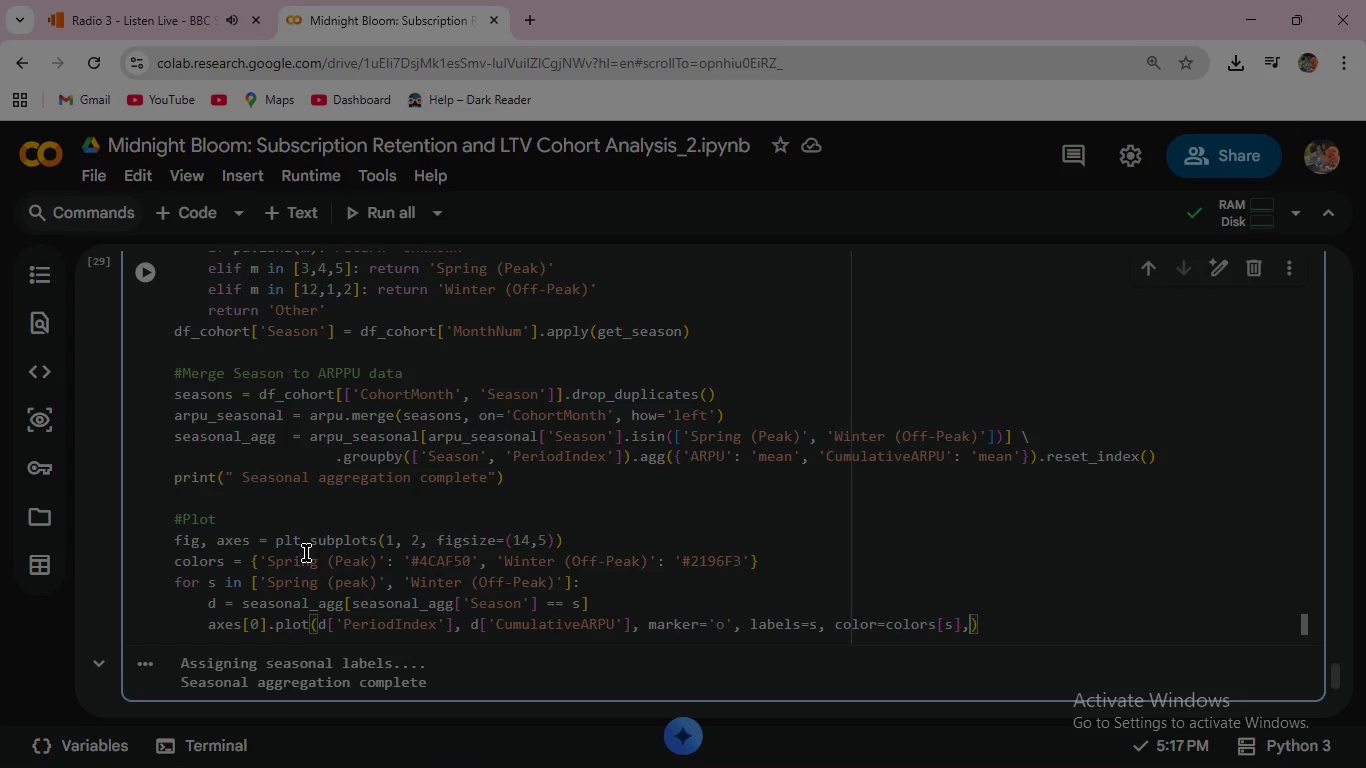 
key(Enter)
 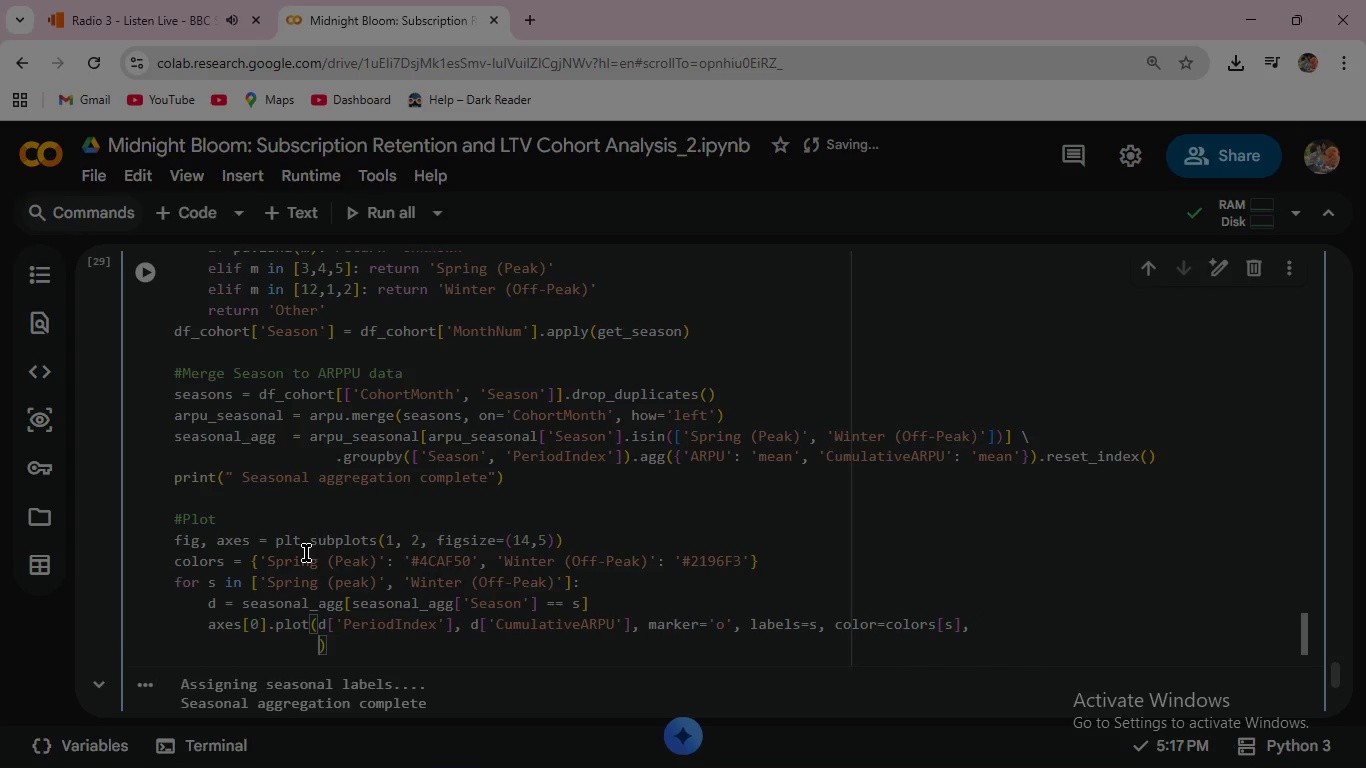 
wait(9.95)
 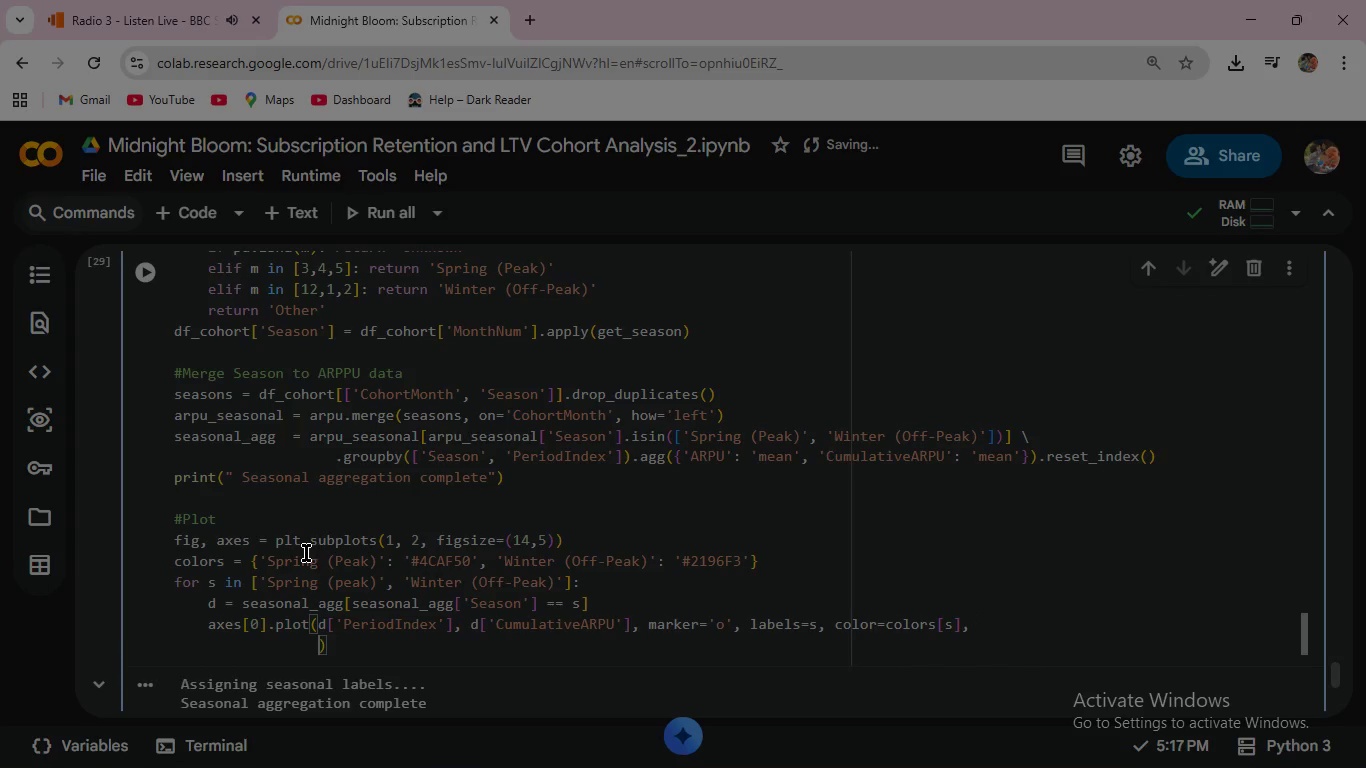 
key(Backspace)
key(Backspace)
key(Backspace)
key(Backspace)
key(Backspace)
key(Backspace)
key(Backspace)
type(axes)
 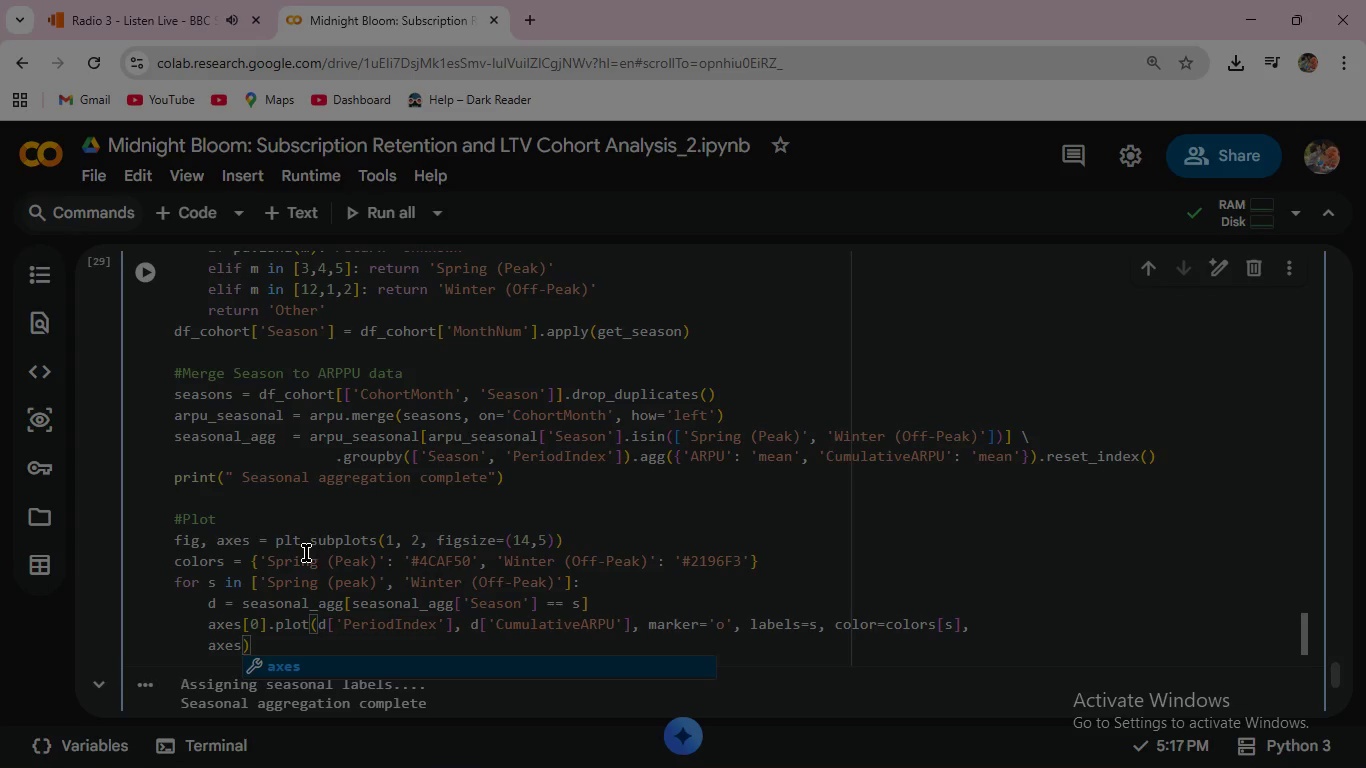 
key(BracketLeft)
 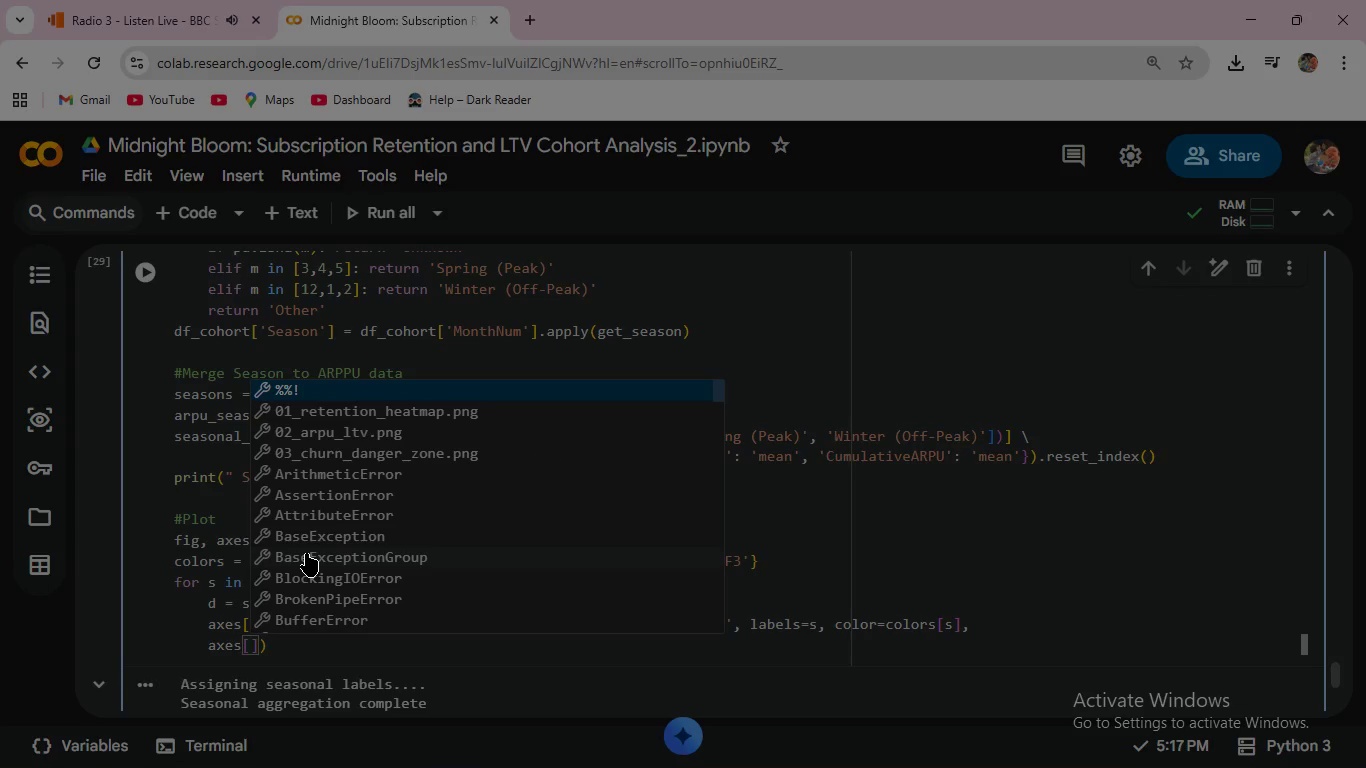 
key(1)
 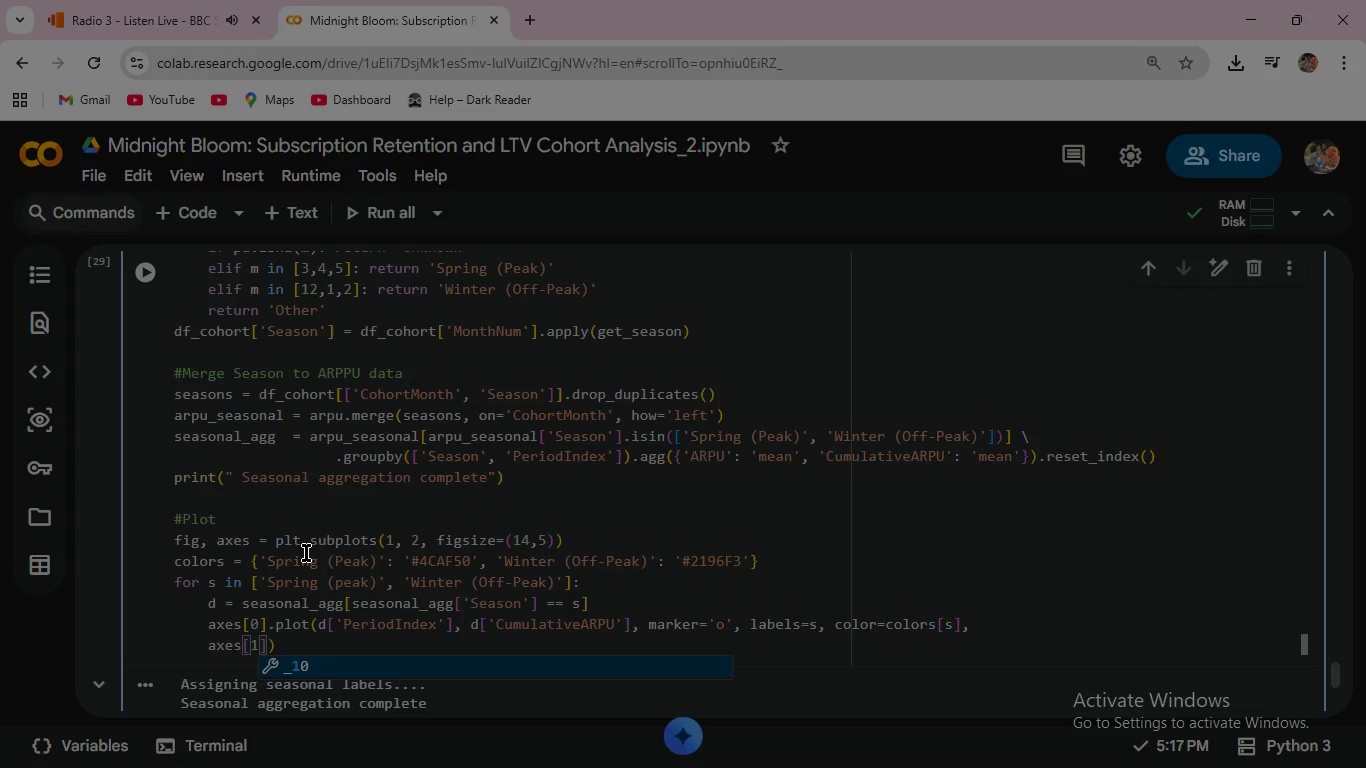 
key(ArrowRight)
 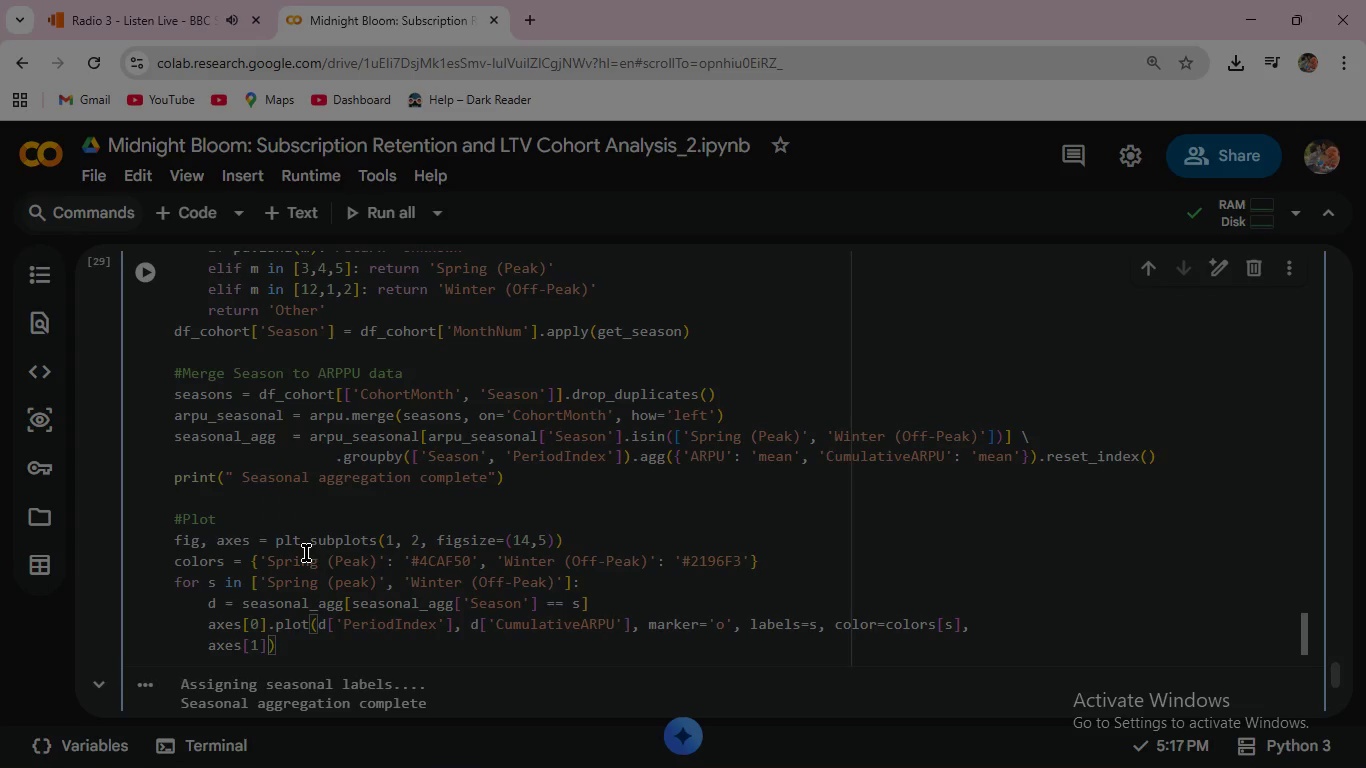 
type(.bar([x+() IF S++)
 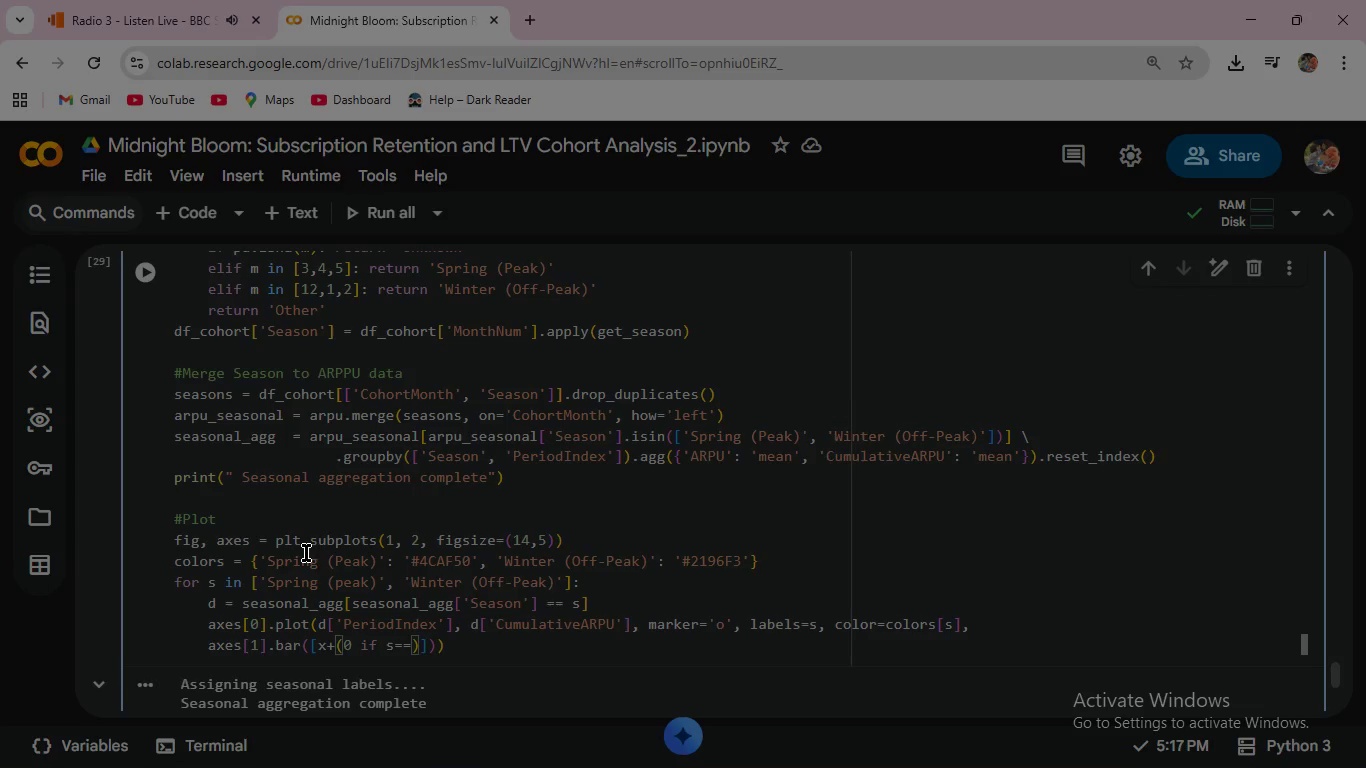 
type("SPRING (Peak)
 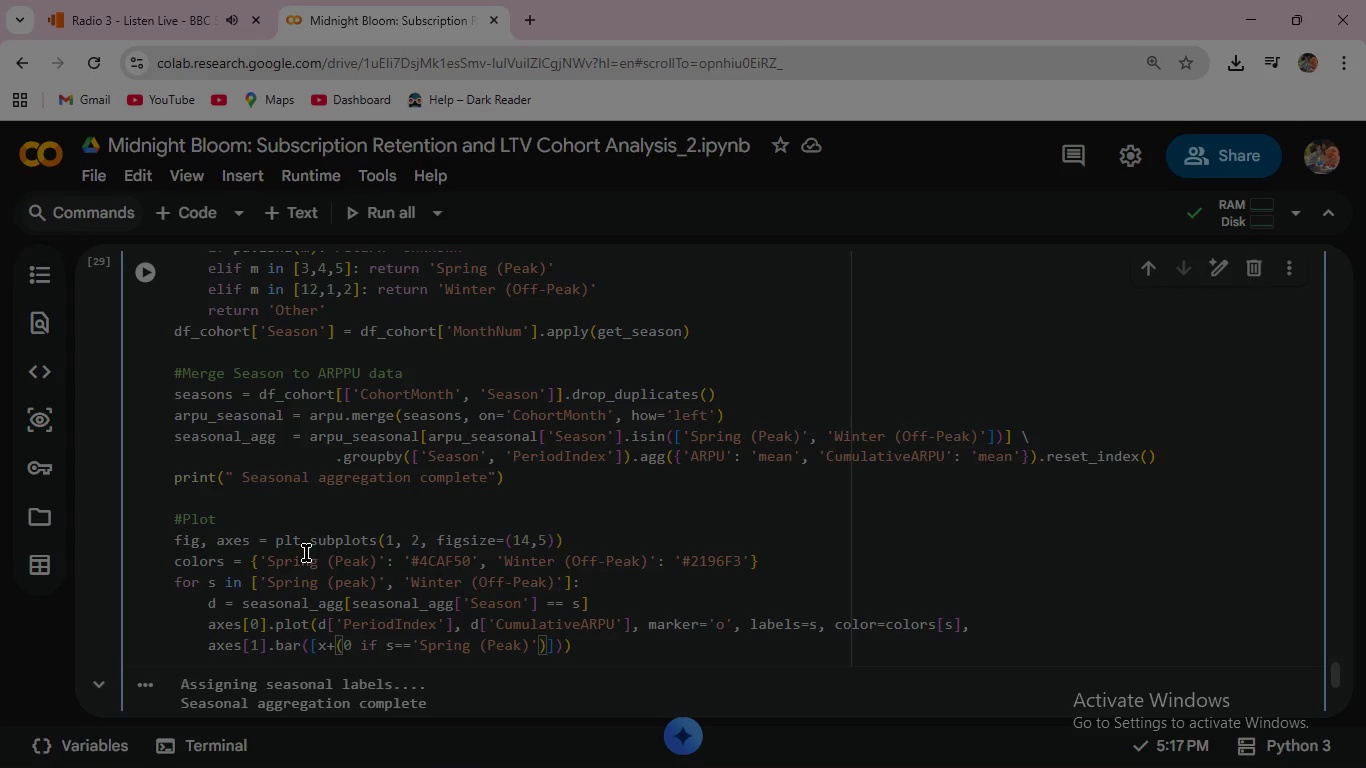 
key(ArrowRight)
 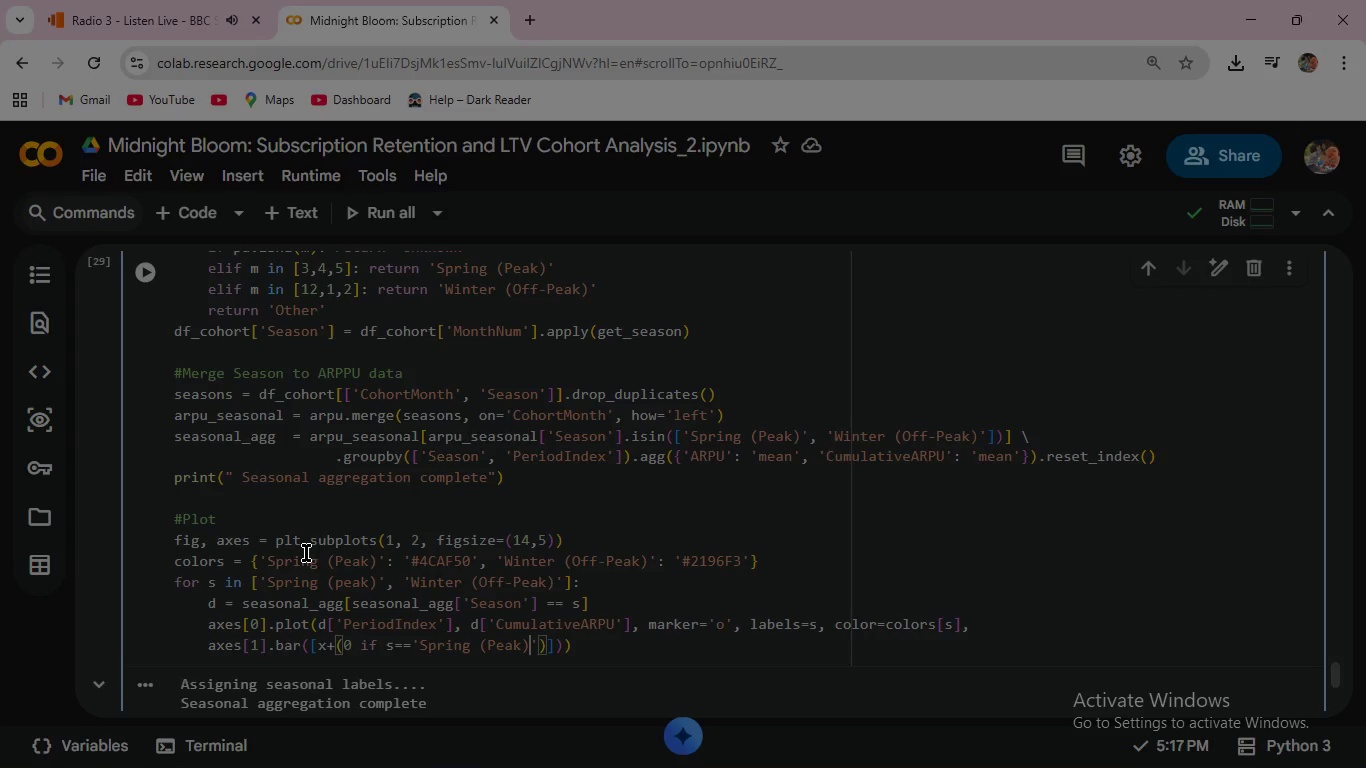 
key(ArrowRight)
 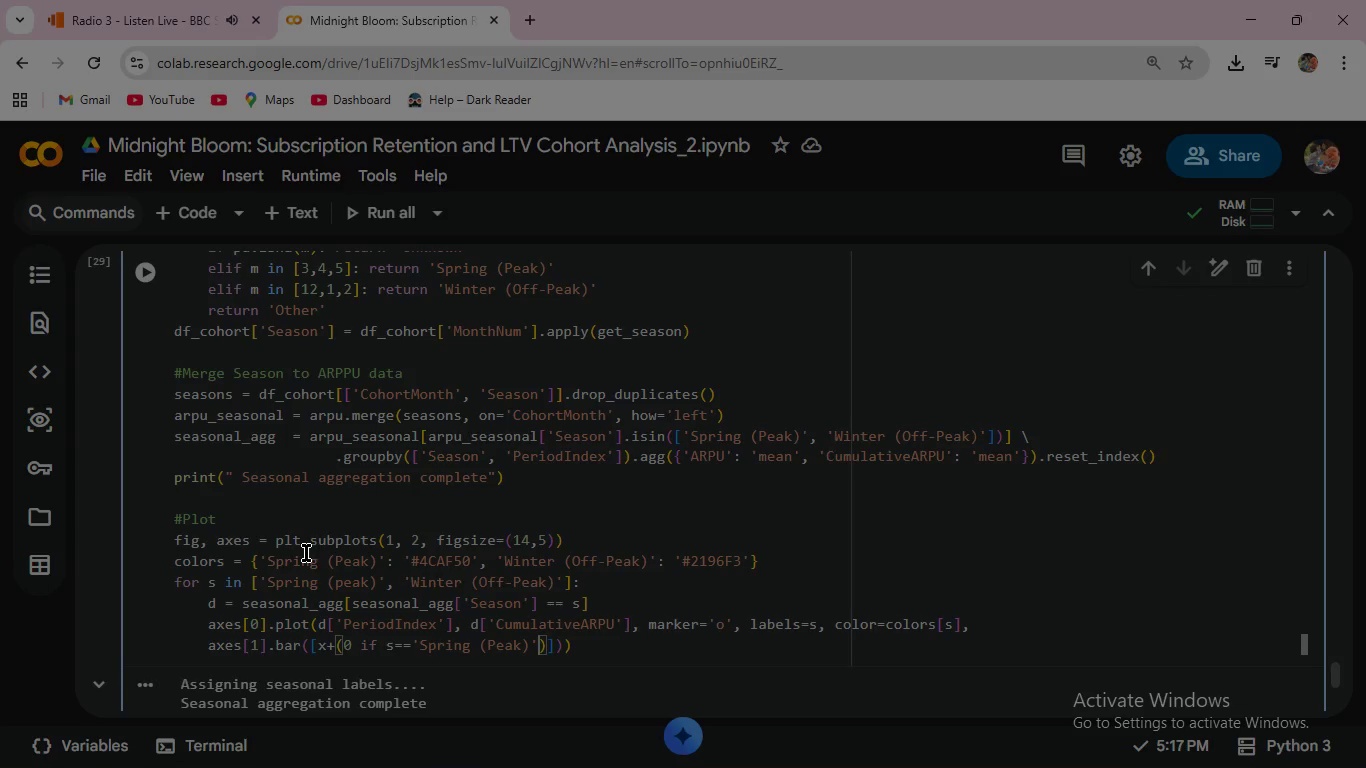 
type( else 0.25)
 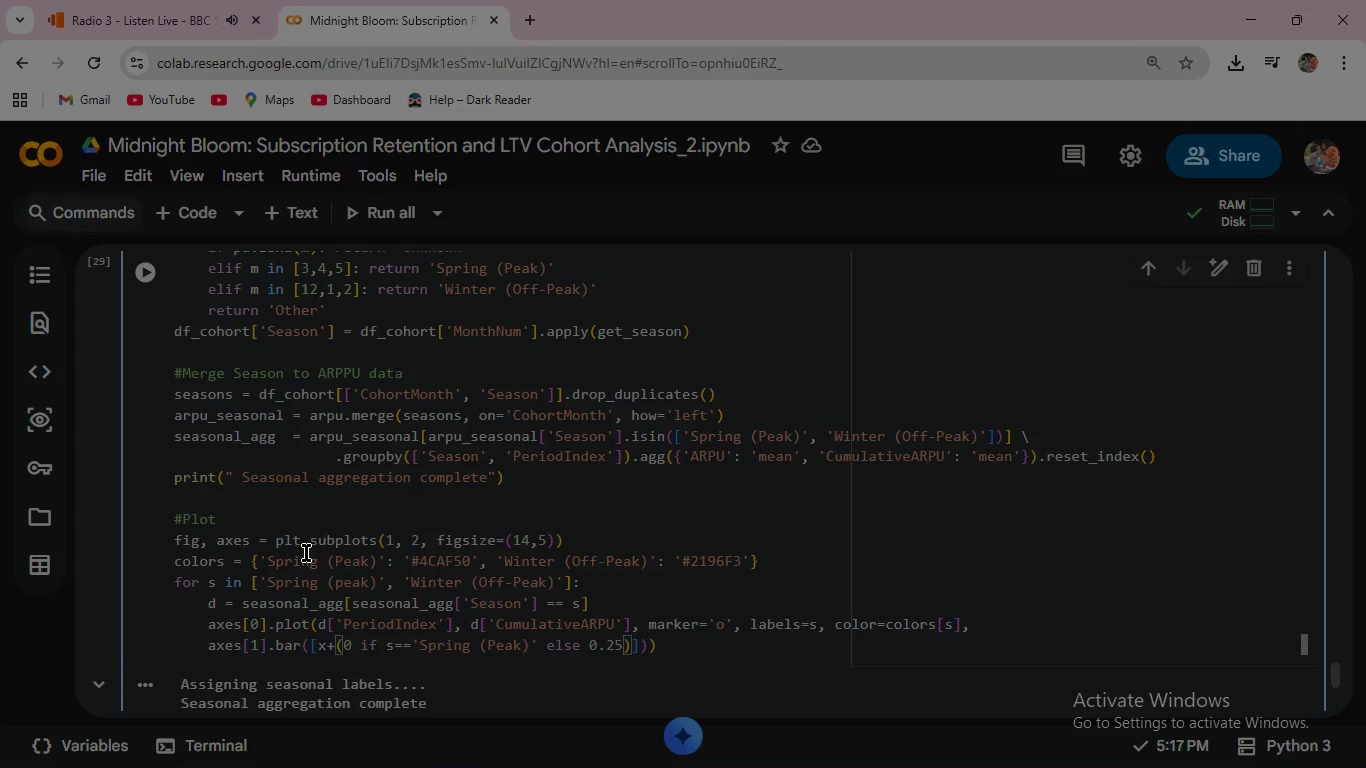 
wait(7.2)
 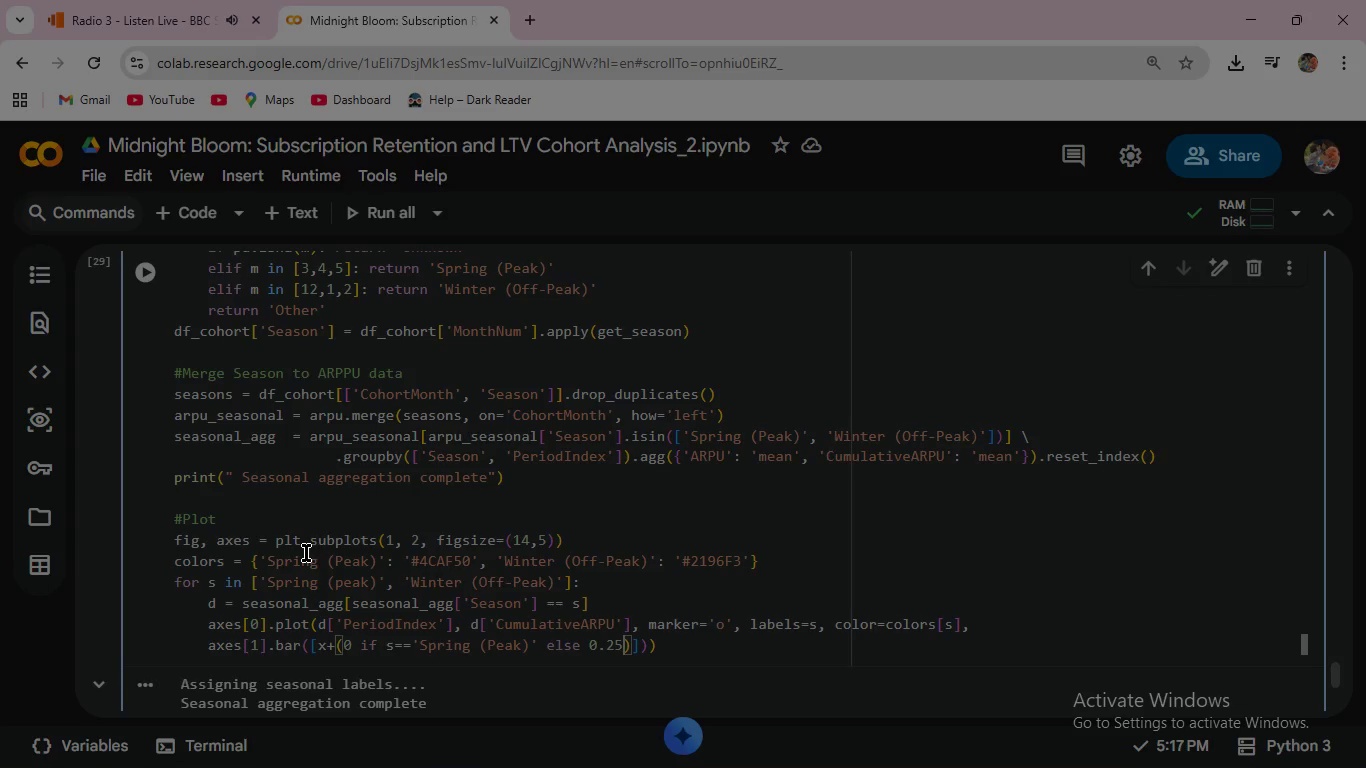 
key(ArrowRight)
 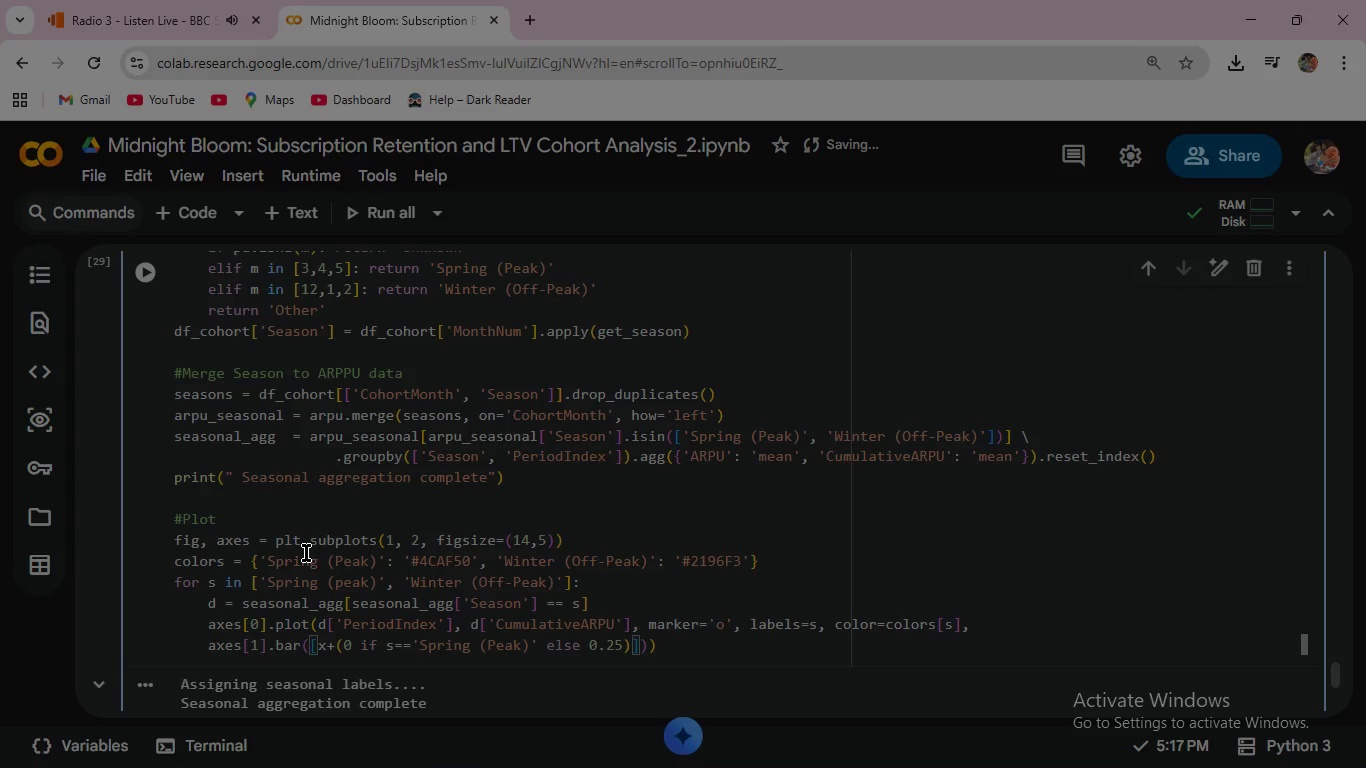 
type( for x in )
 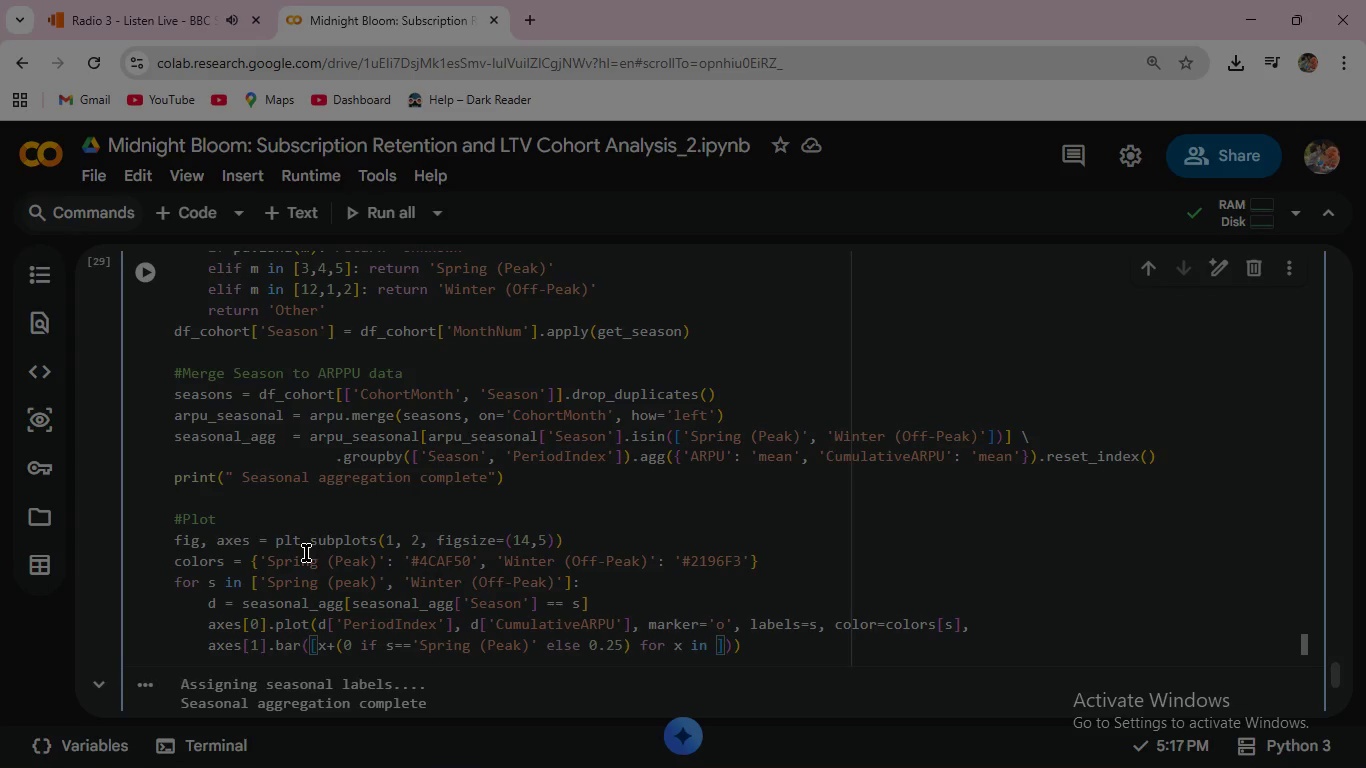 
type(d['PeriodIndex)
 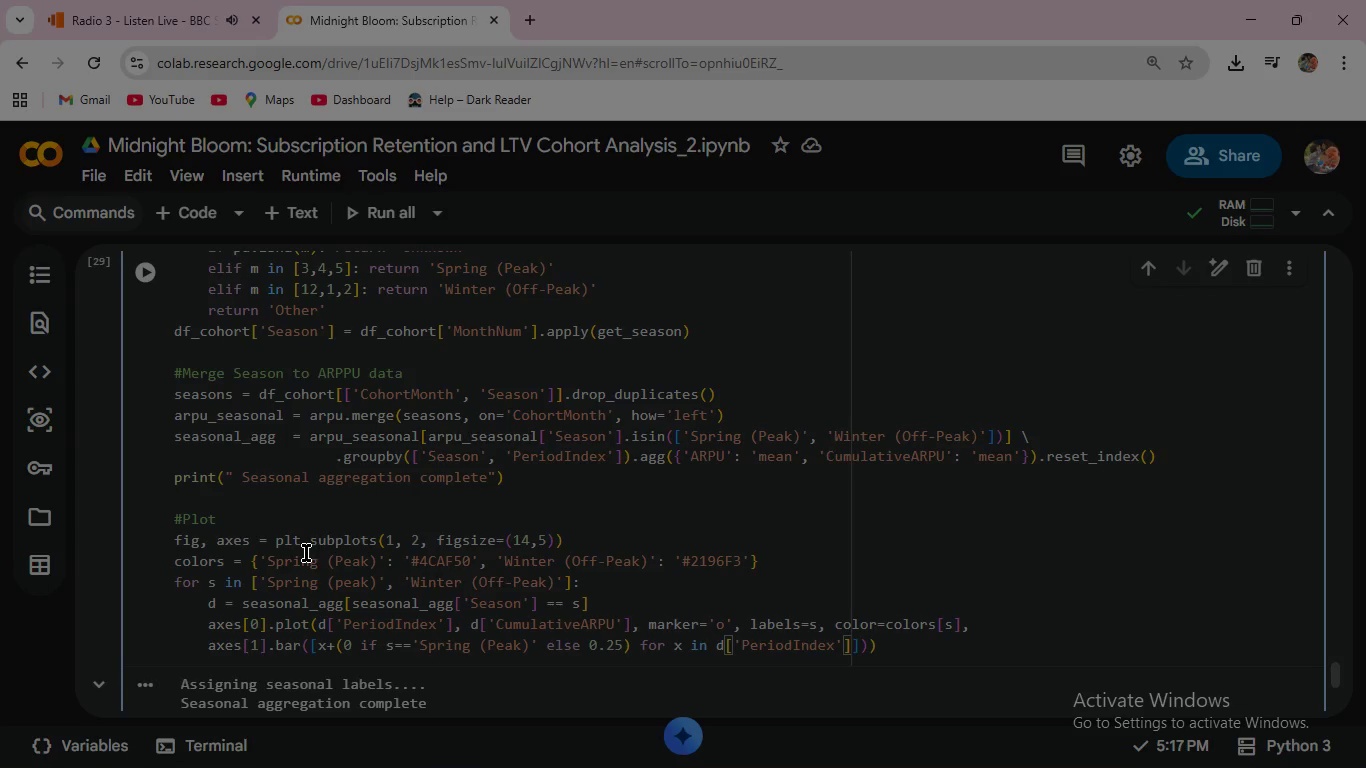 
wait(6.81)
 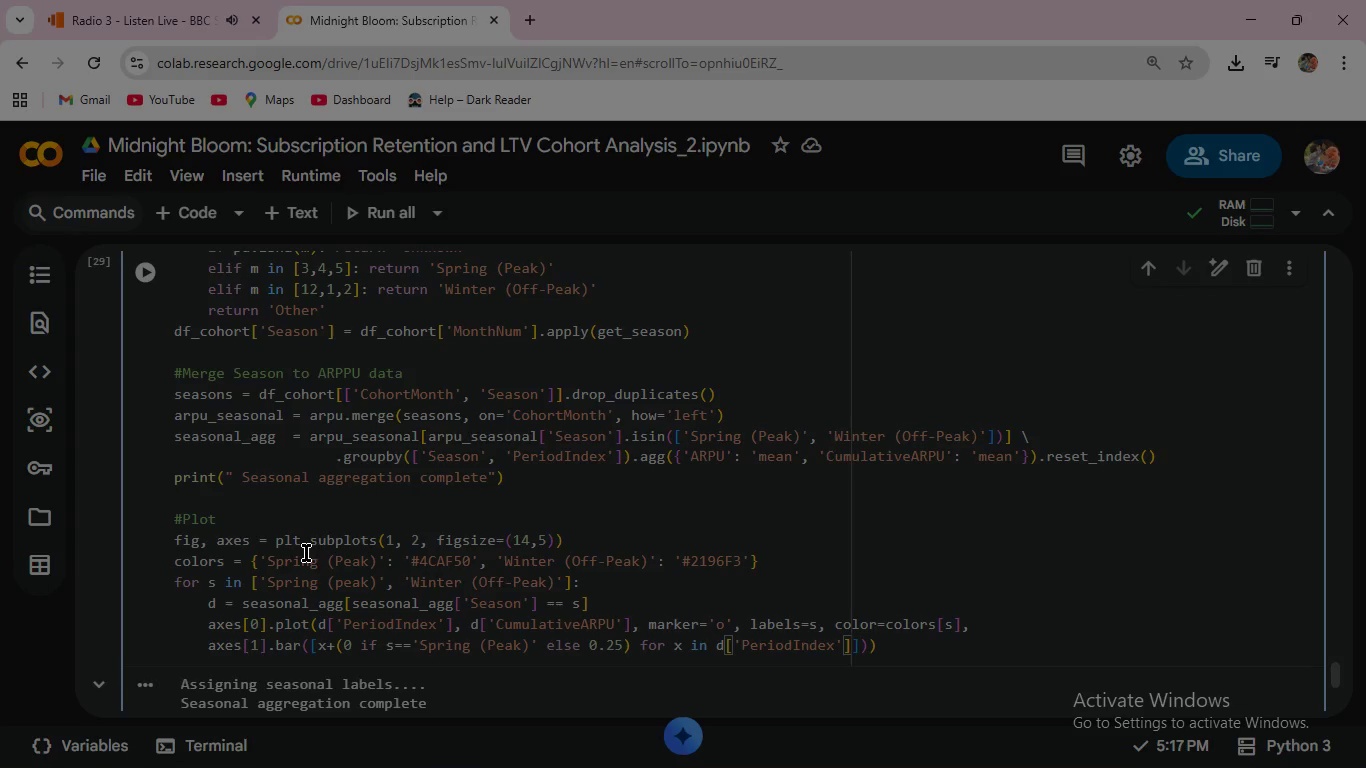 
key(ArrowRight)
 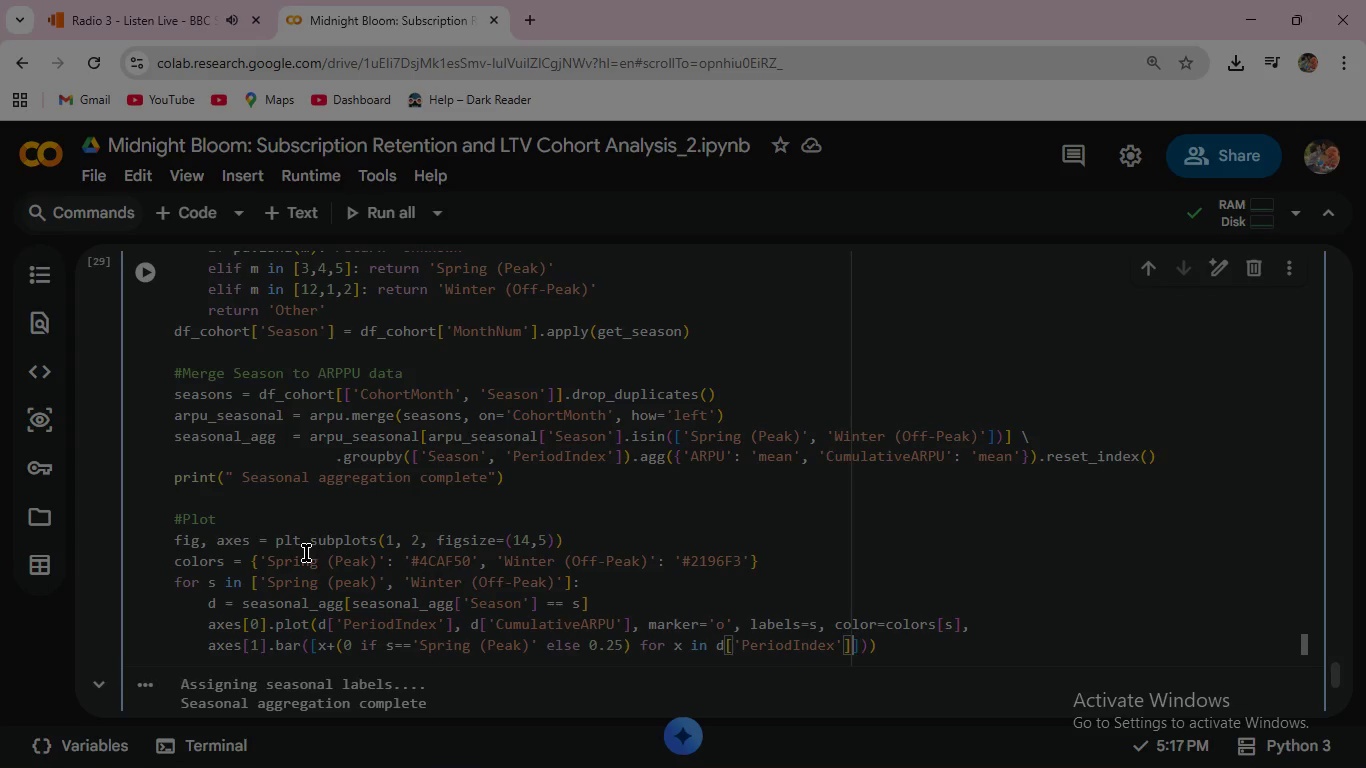 
key(ArrowRight)
 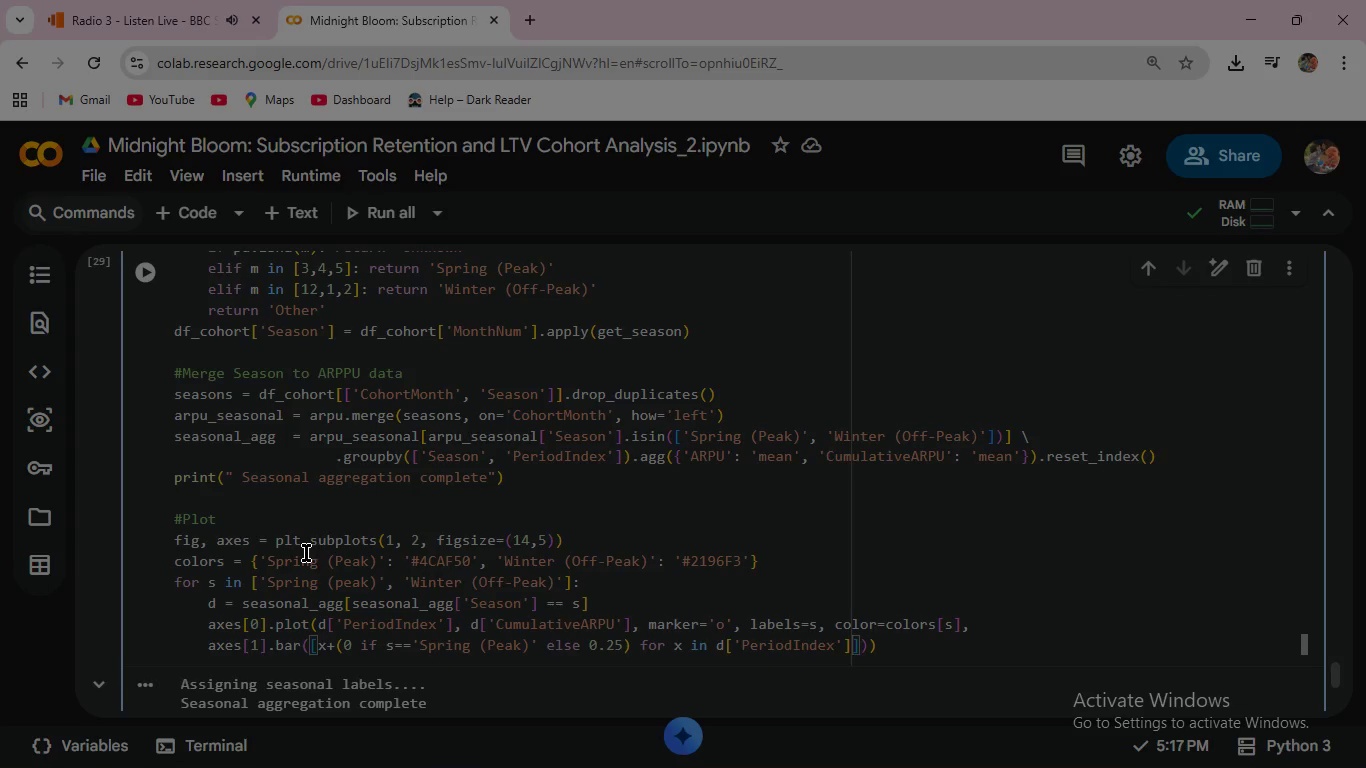 
key(ArrowRight)
 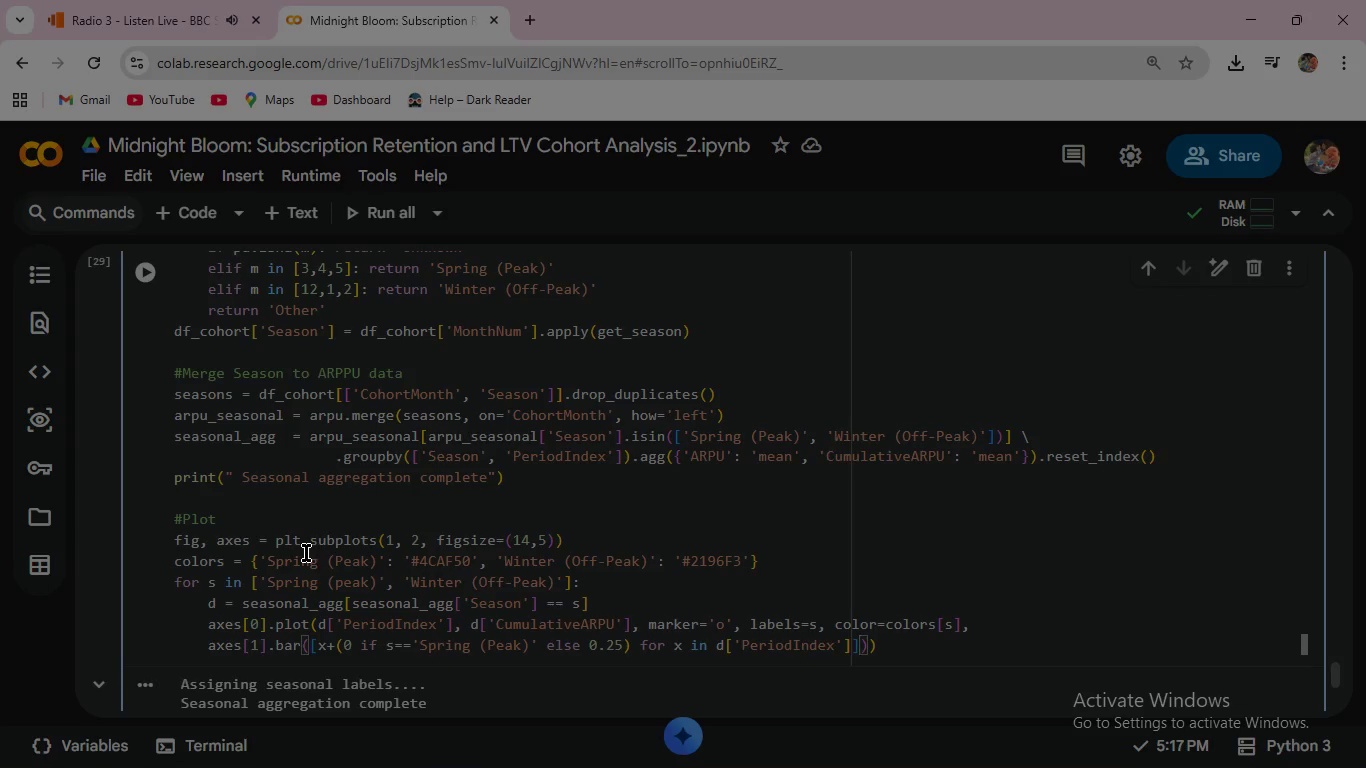 
key(Comma)
 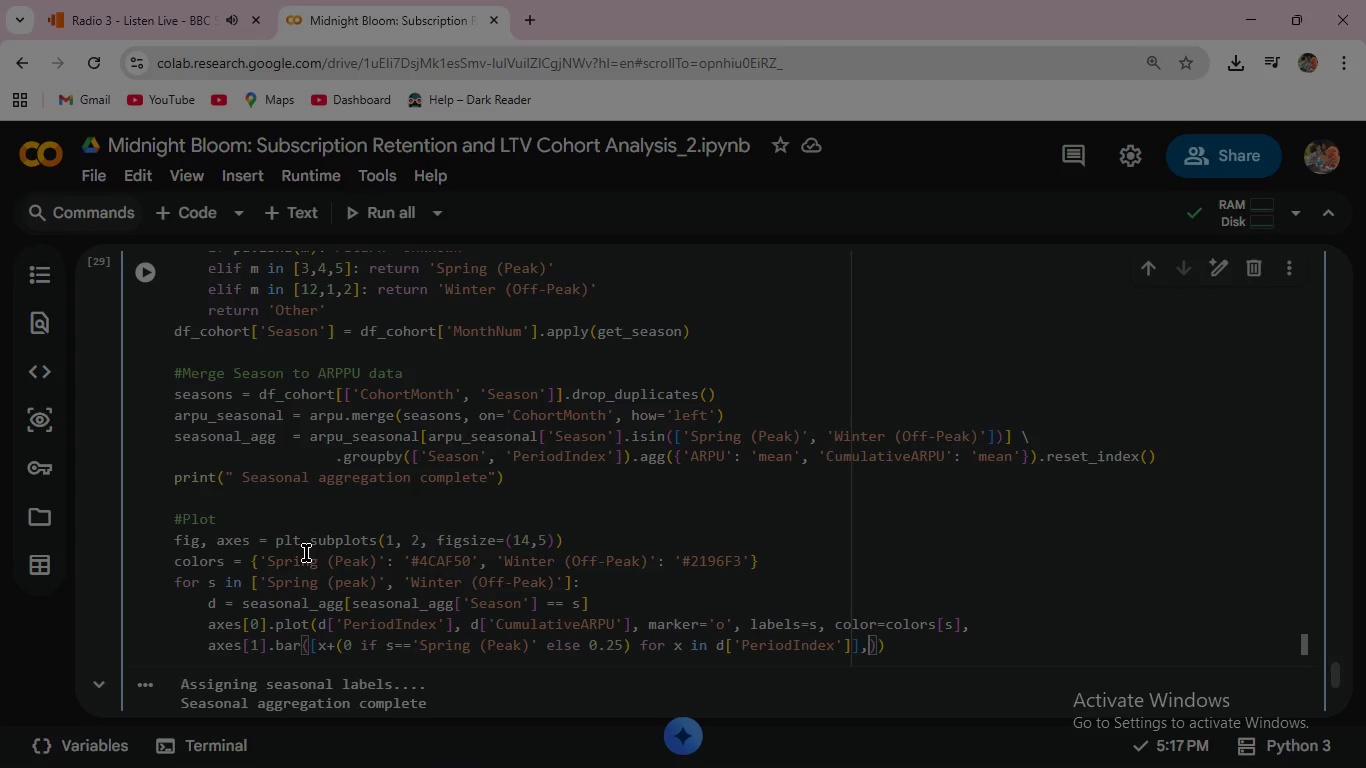 
key(Space)
 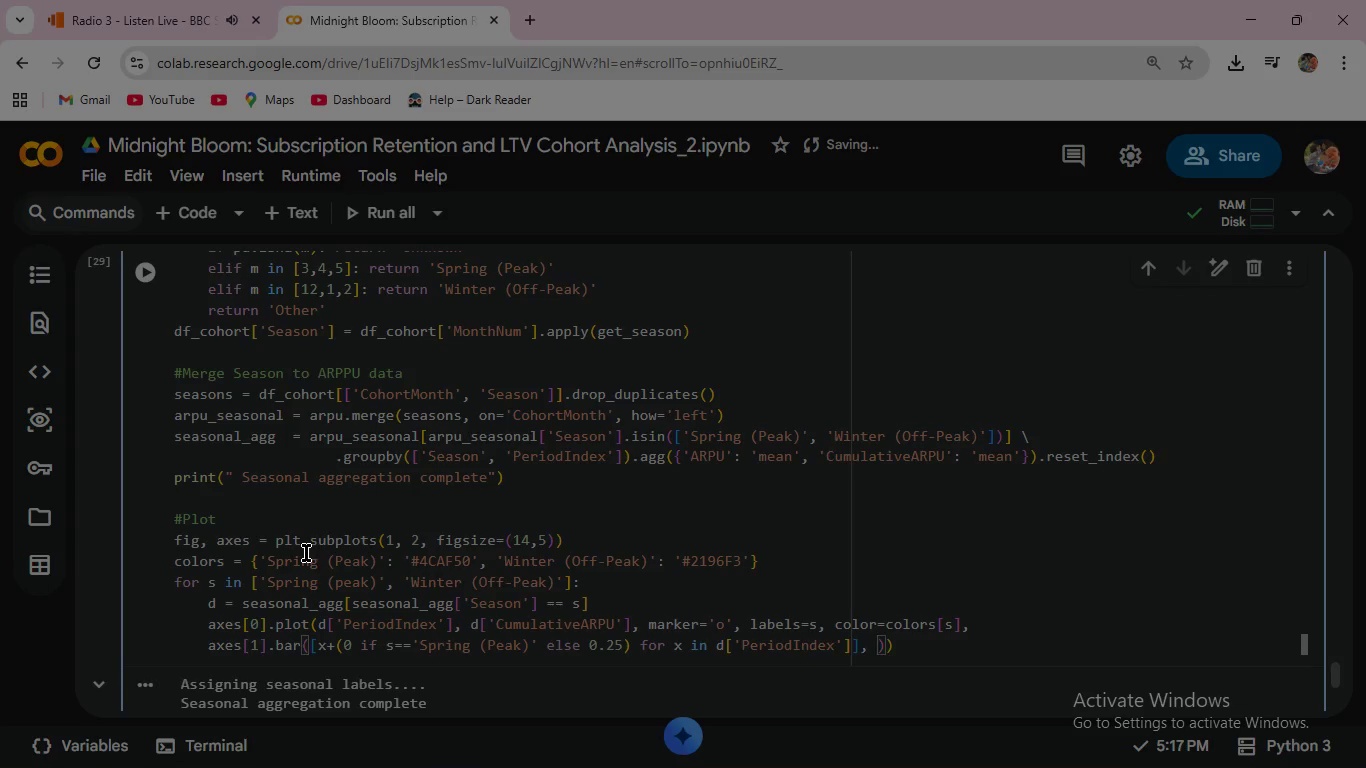 
key(D)
 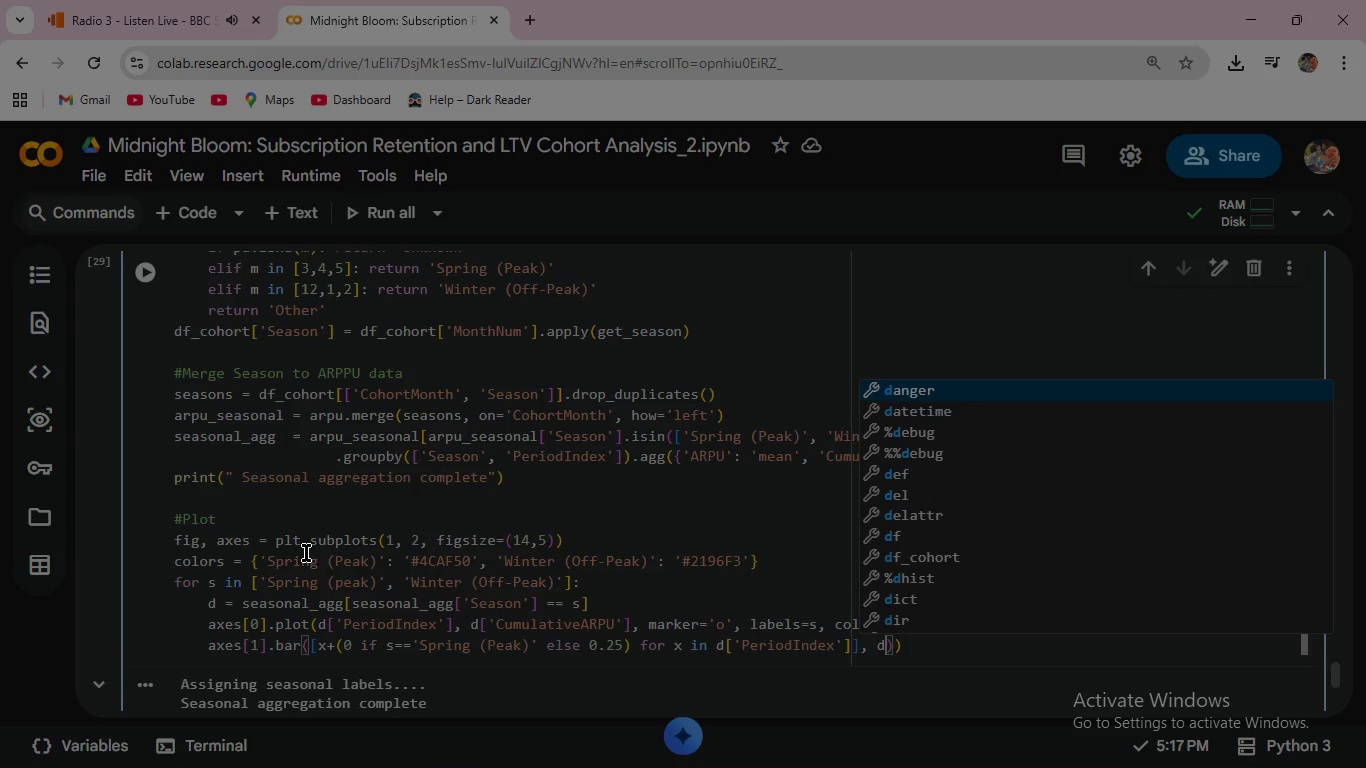 
wait(5.2)
 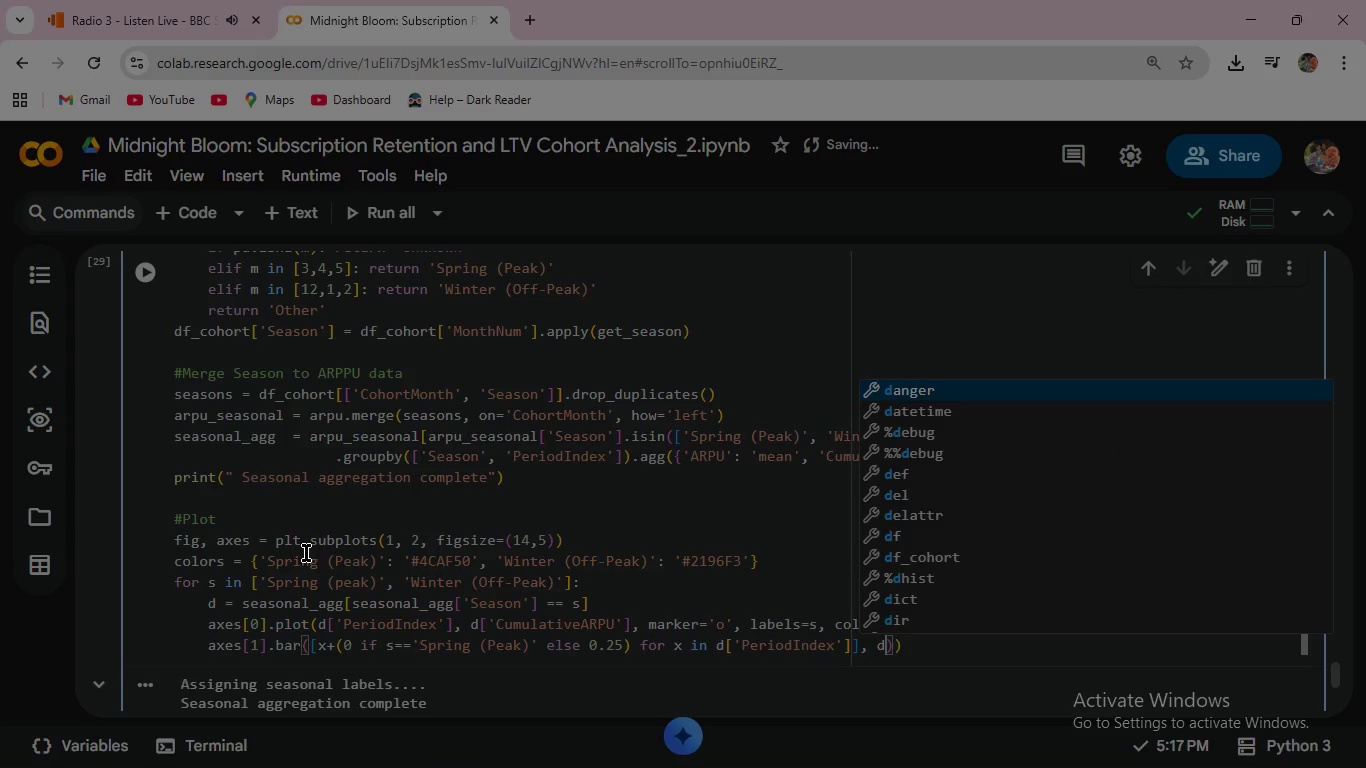 
type(['ARPU)
 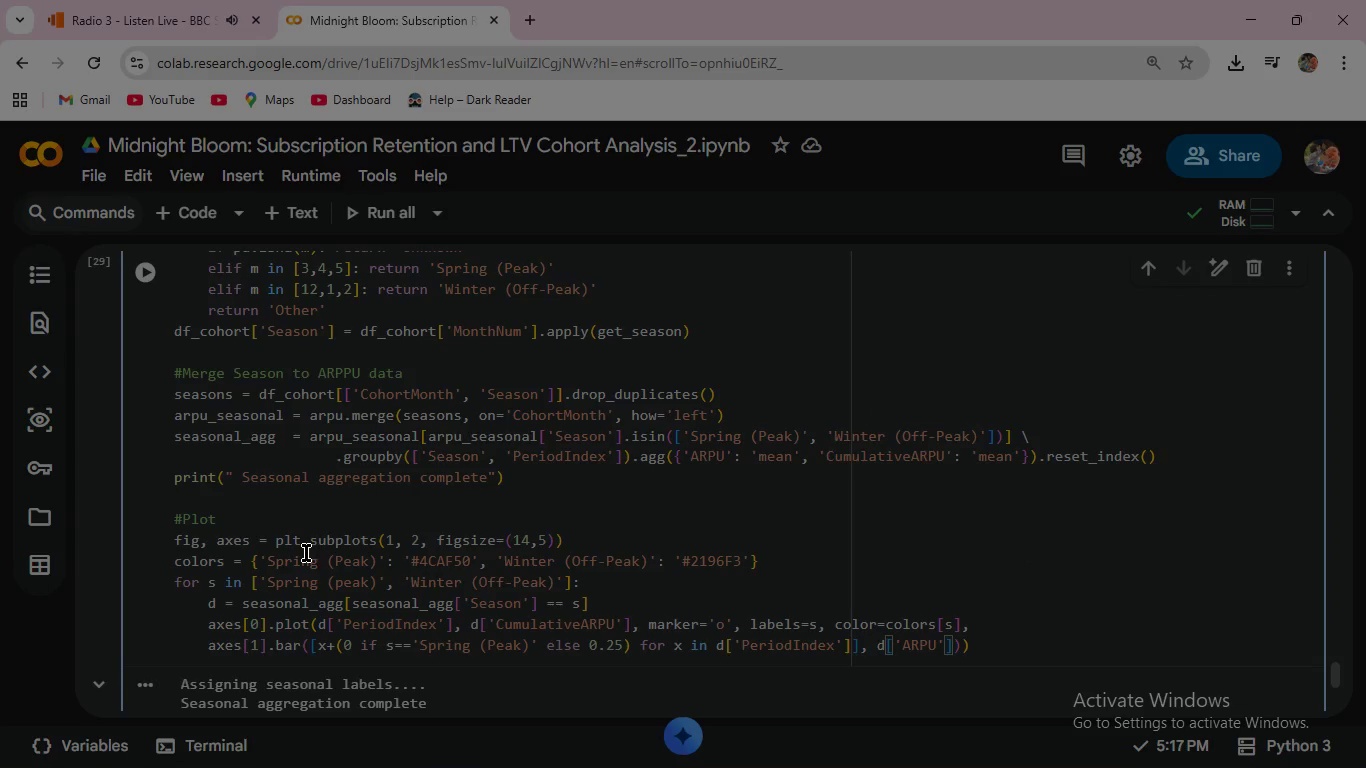 
key(ArrowRight)
 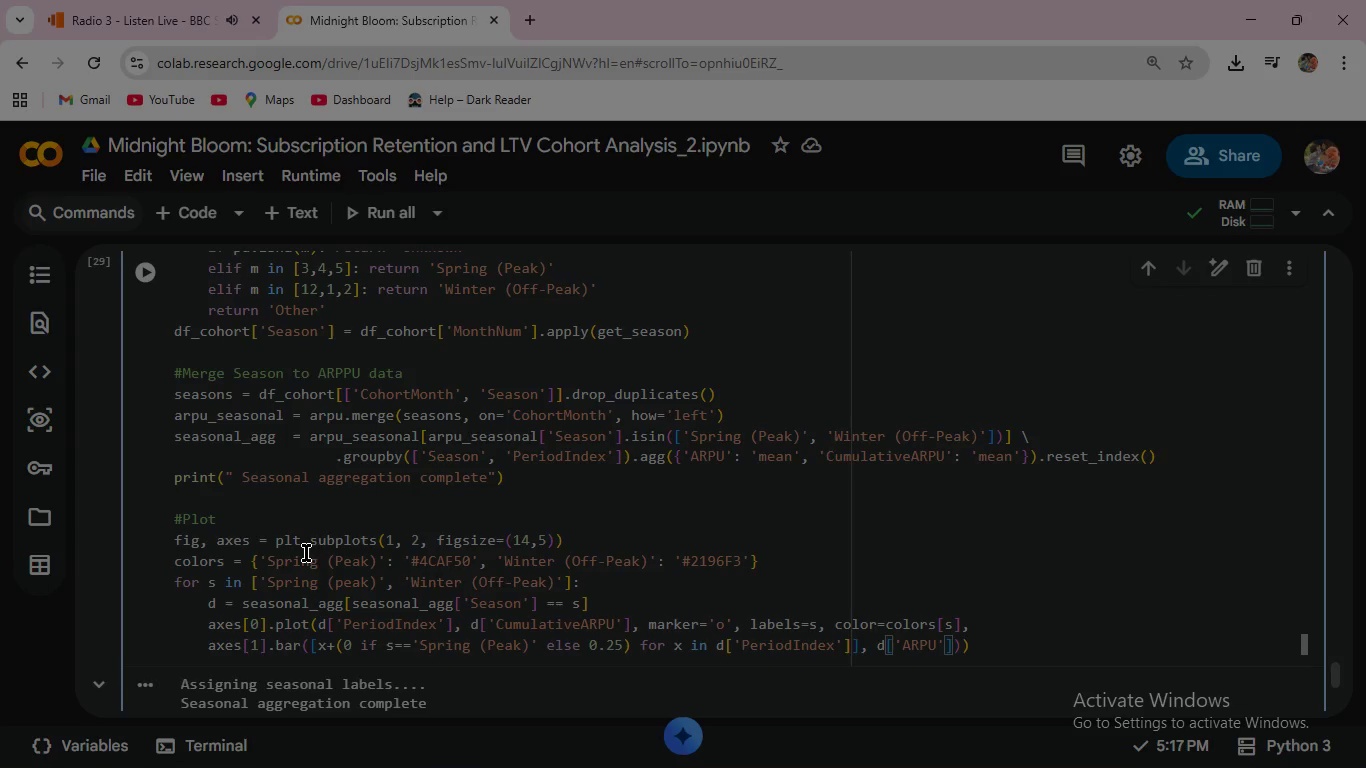 
key(ArrowRight)
 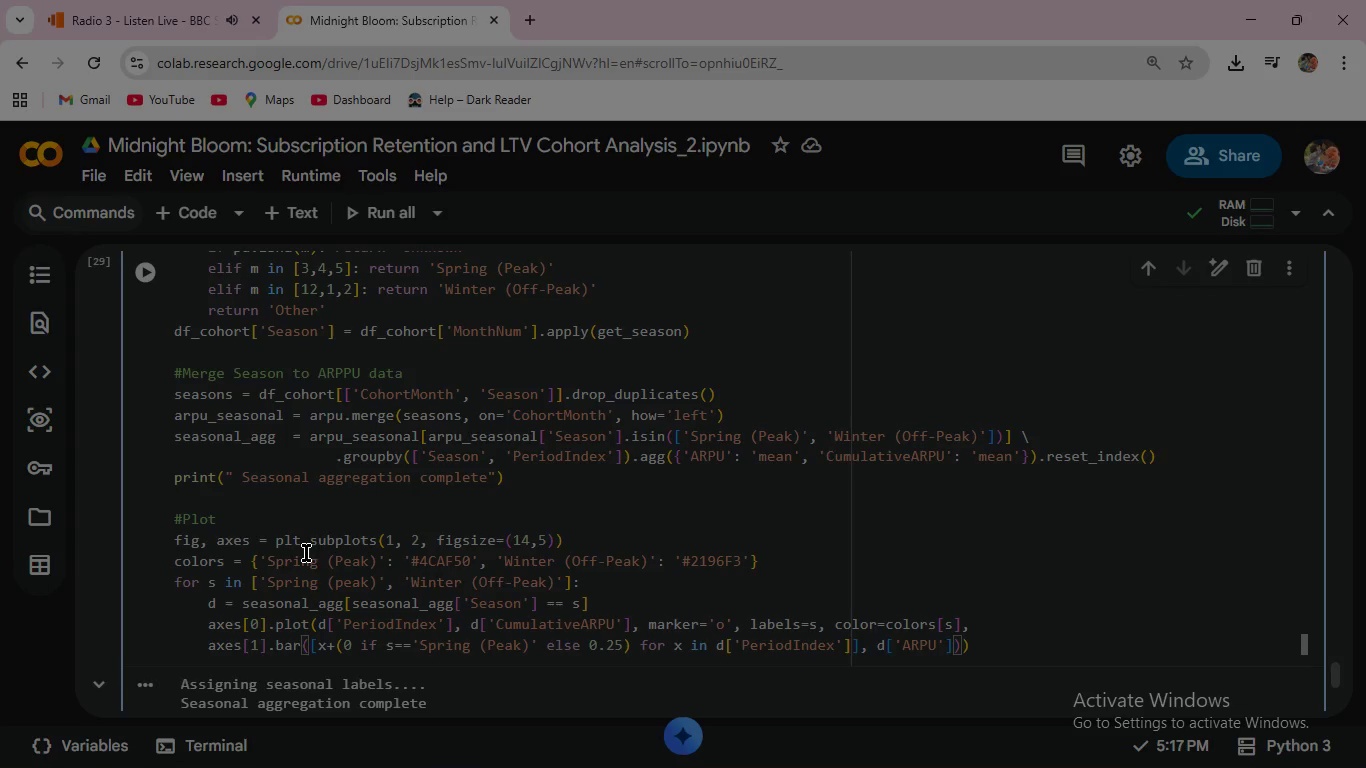 
key(Comma)
 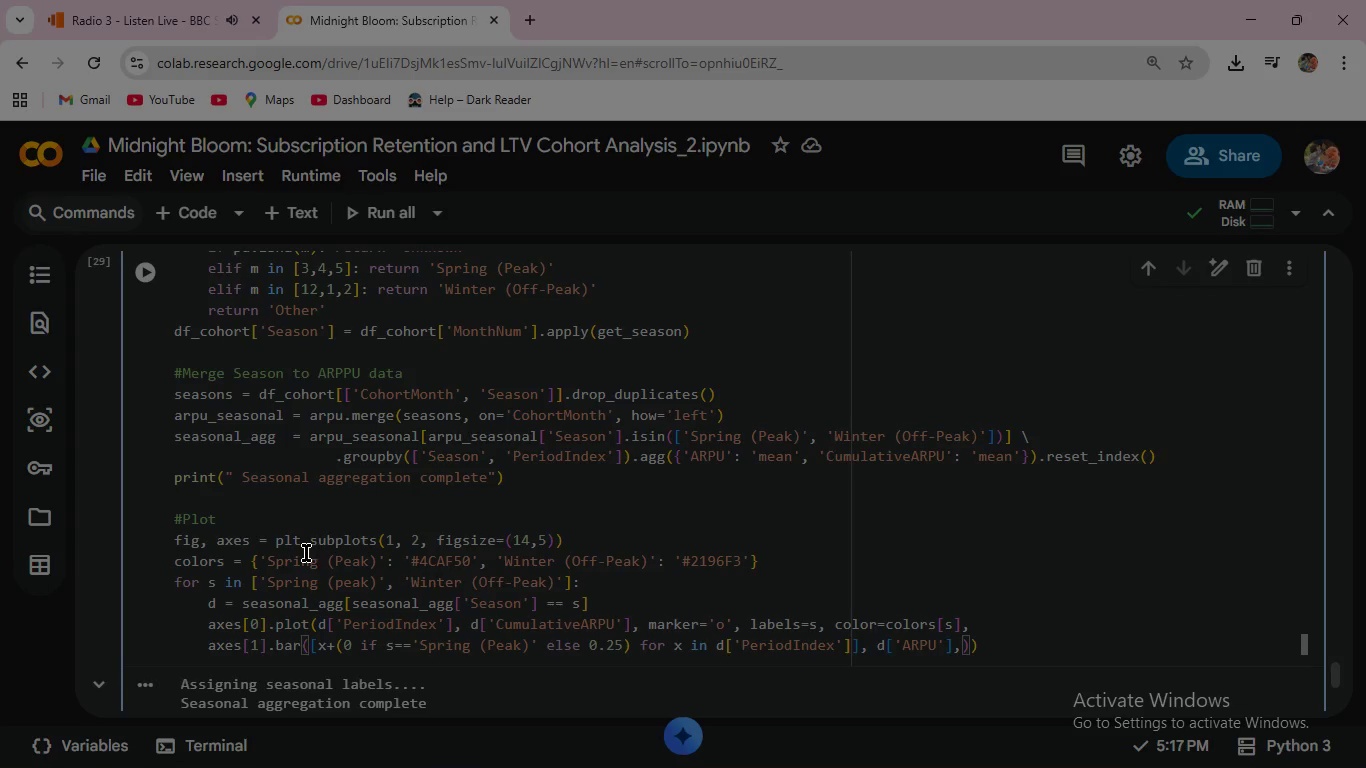 
key(Enter)
 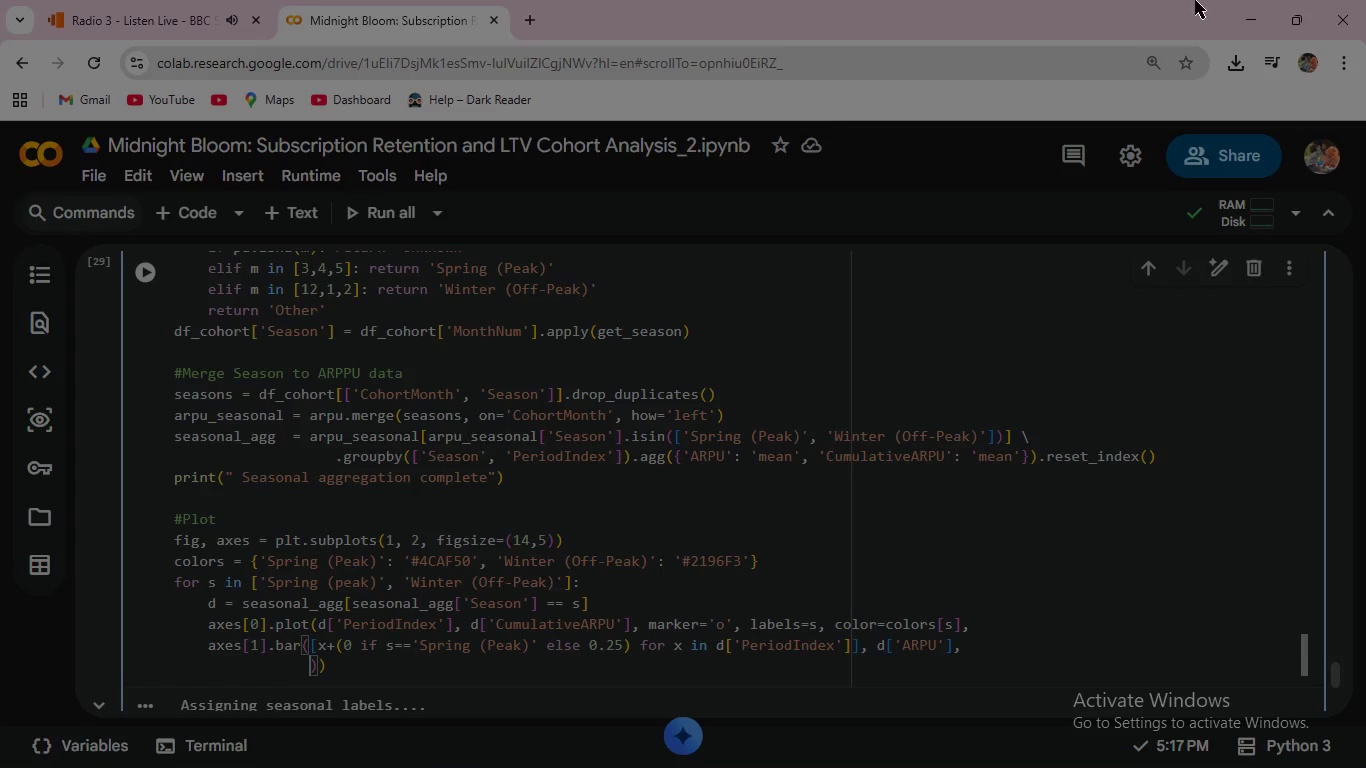 
wait(91.14)
 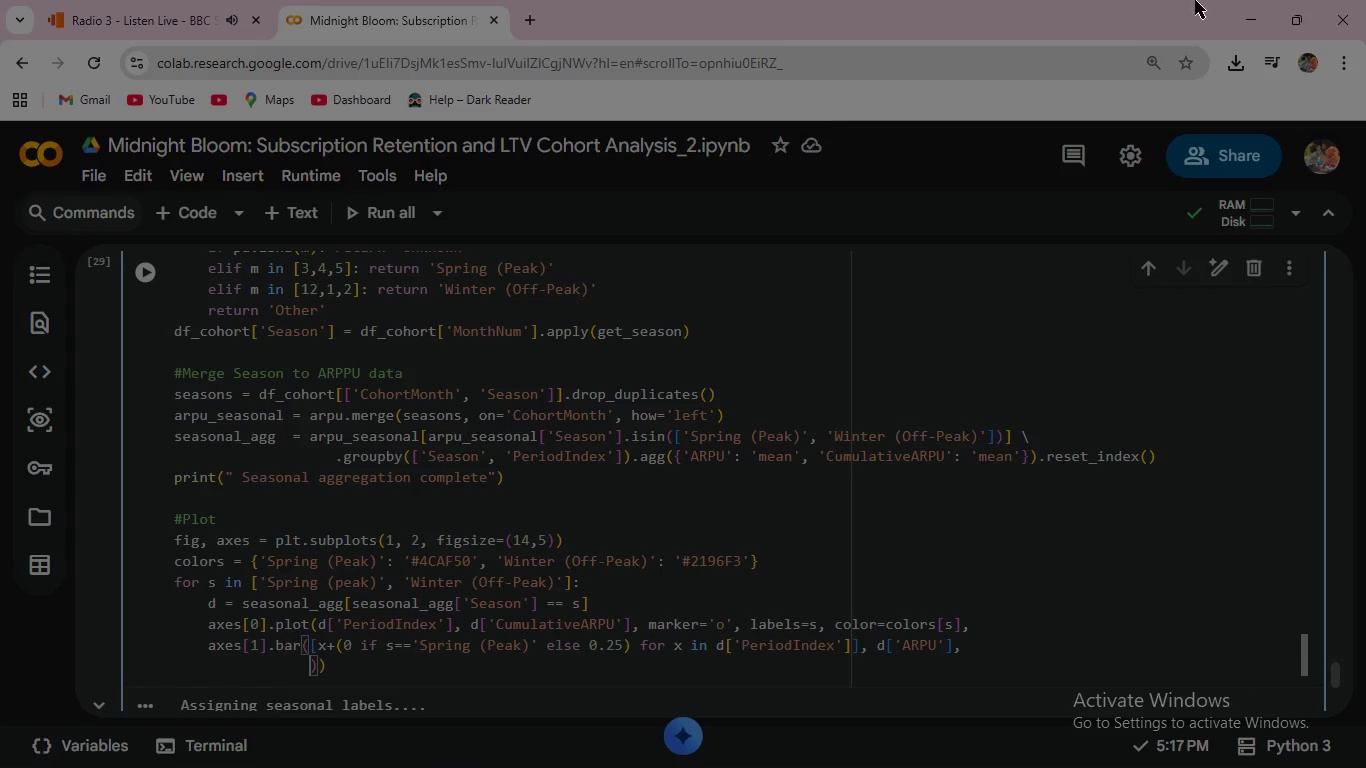 
left_click([973, 651])
 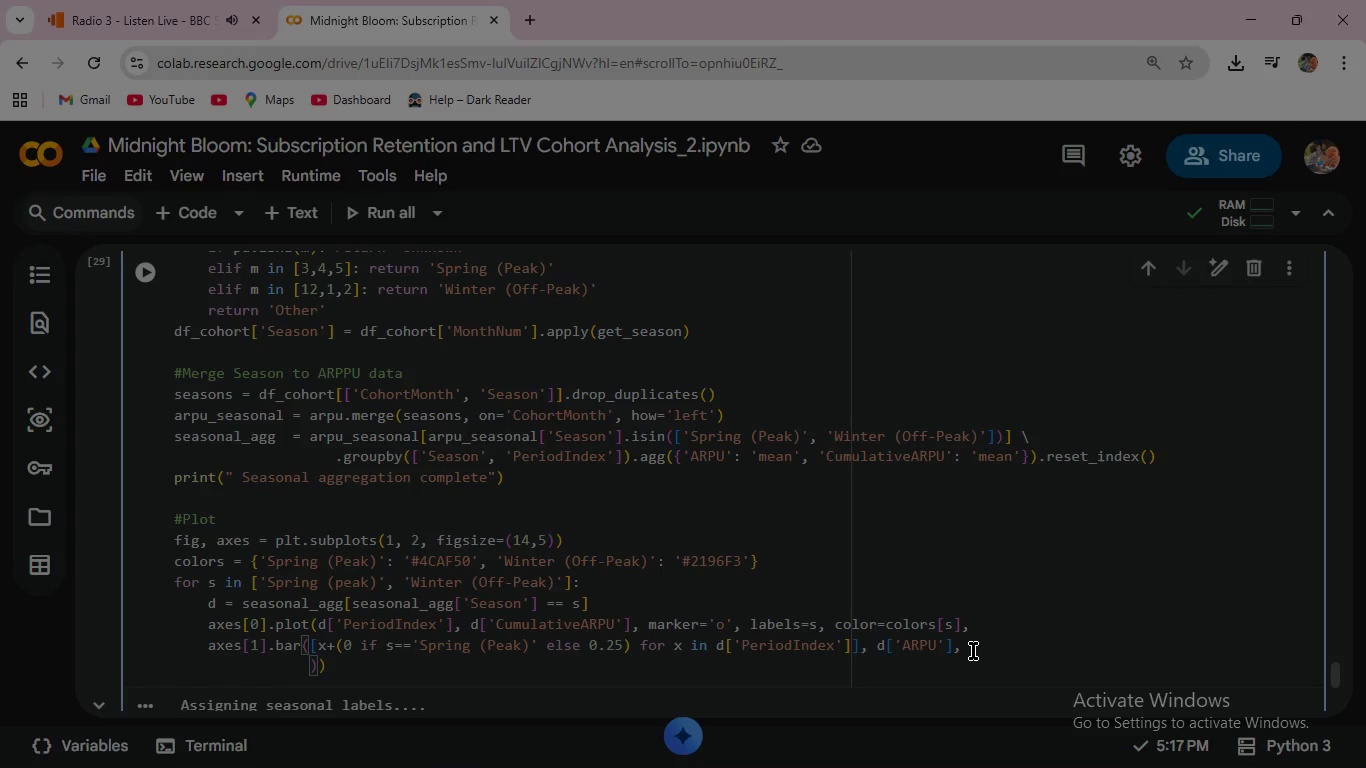 
wait(13.67)
 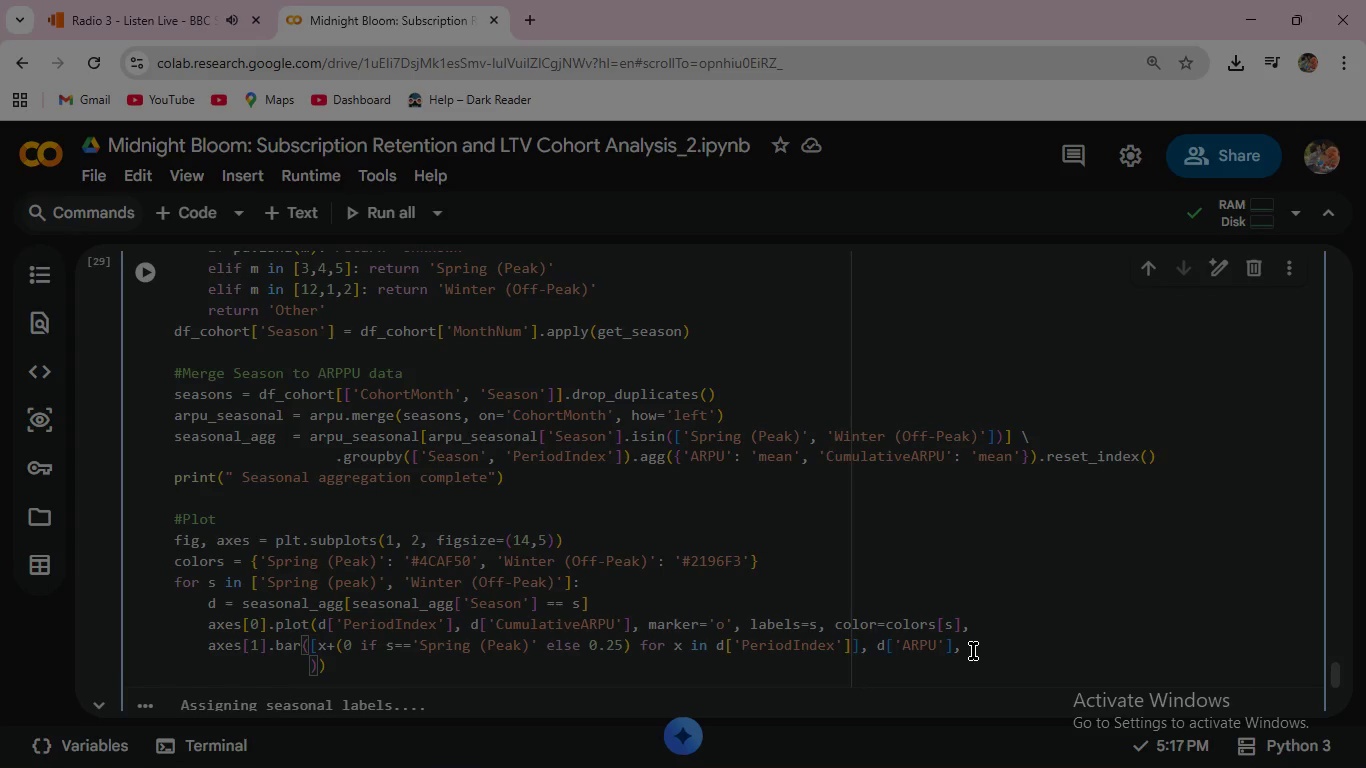 
left_click([977, 627])
 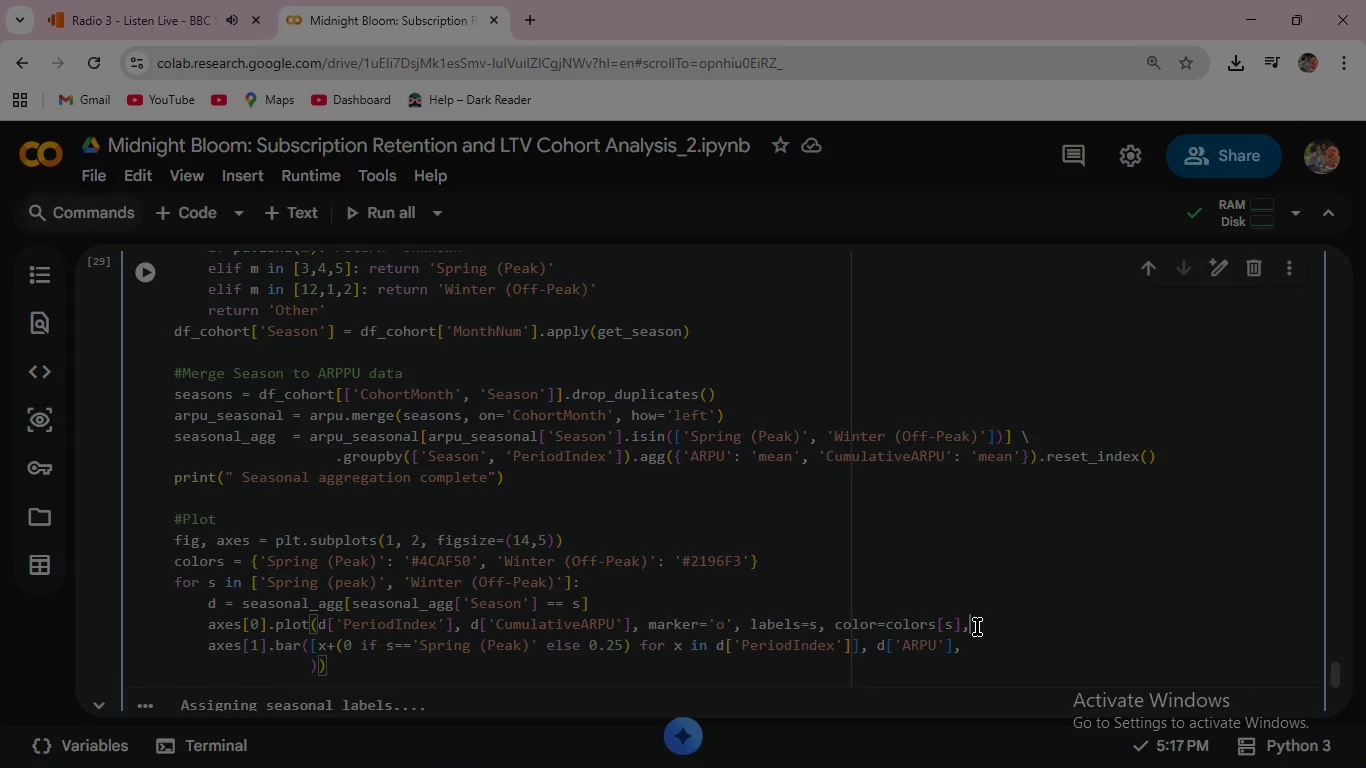 
type( line)
 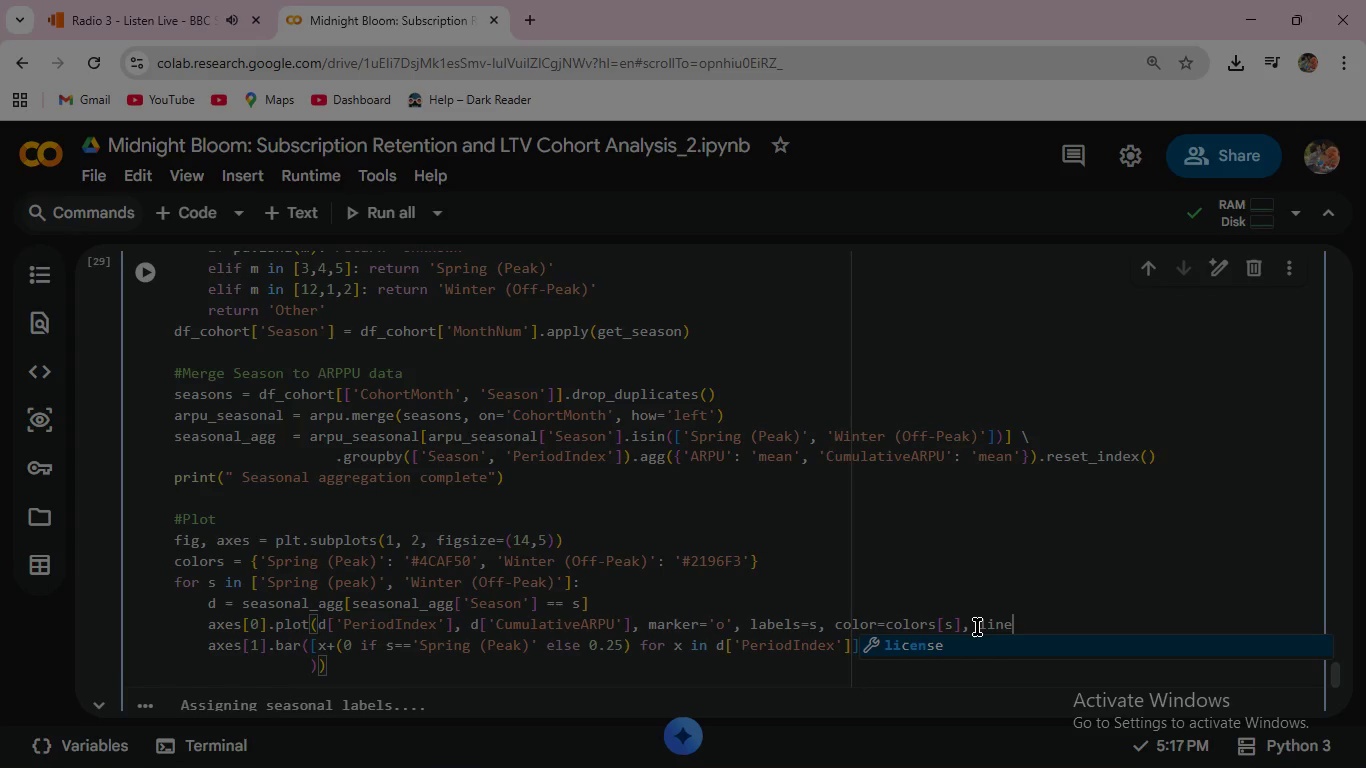 
type(wi)
 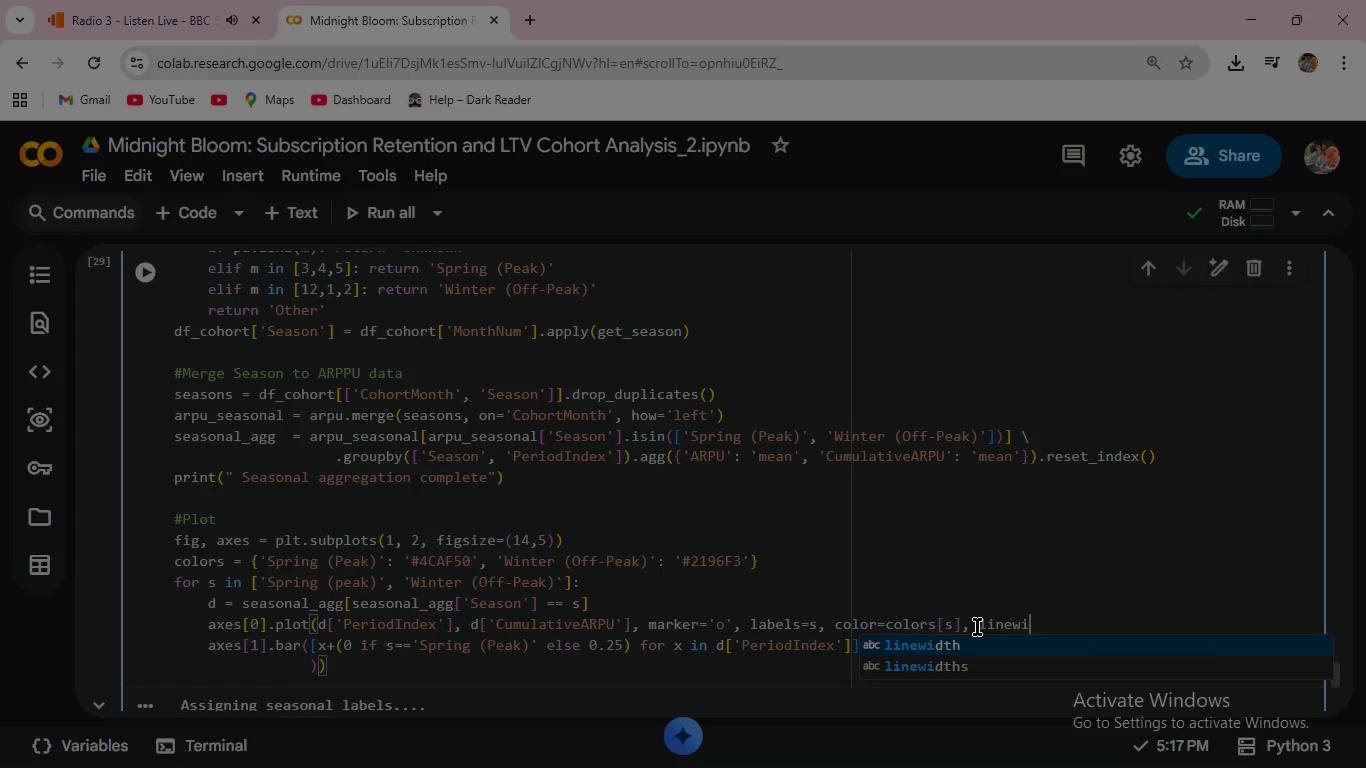 
key(Enter)
 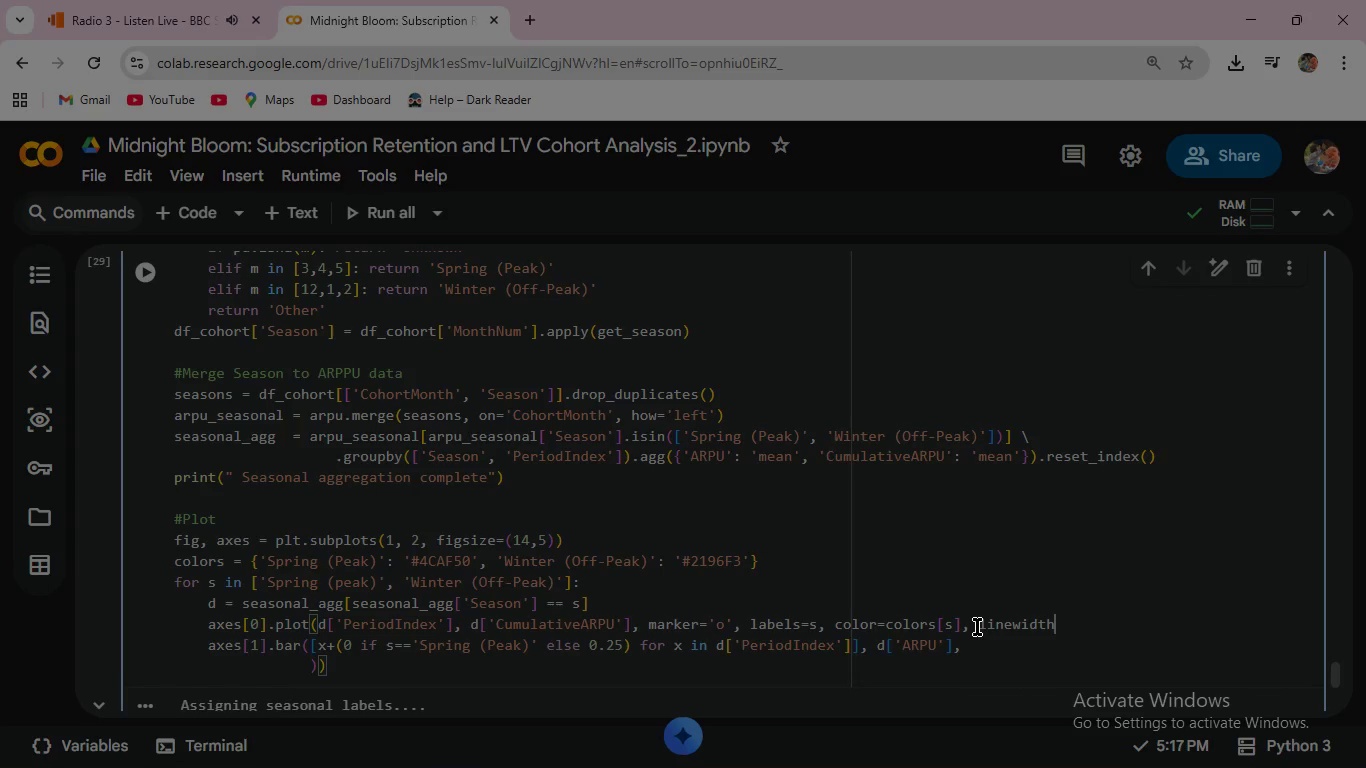 
key(Shift+0)
 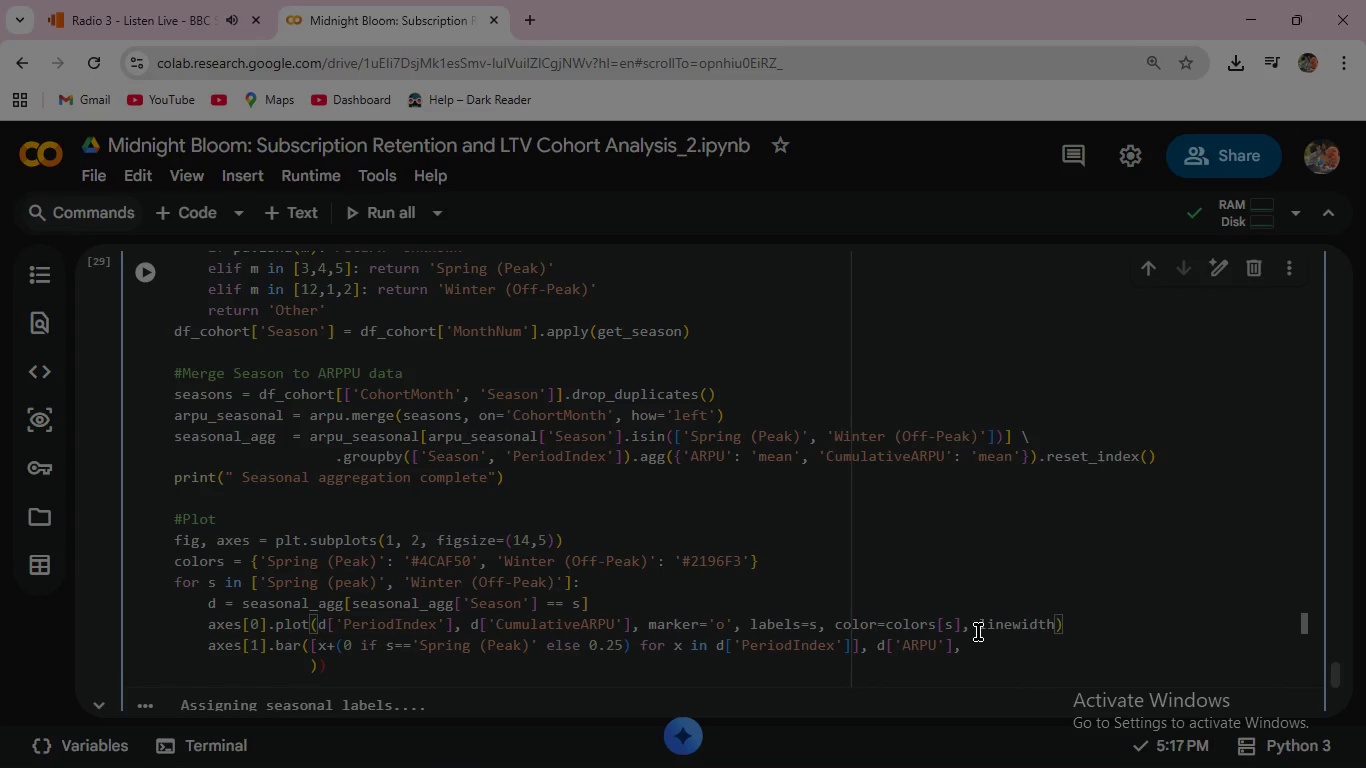 
left_click([979, 648])
 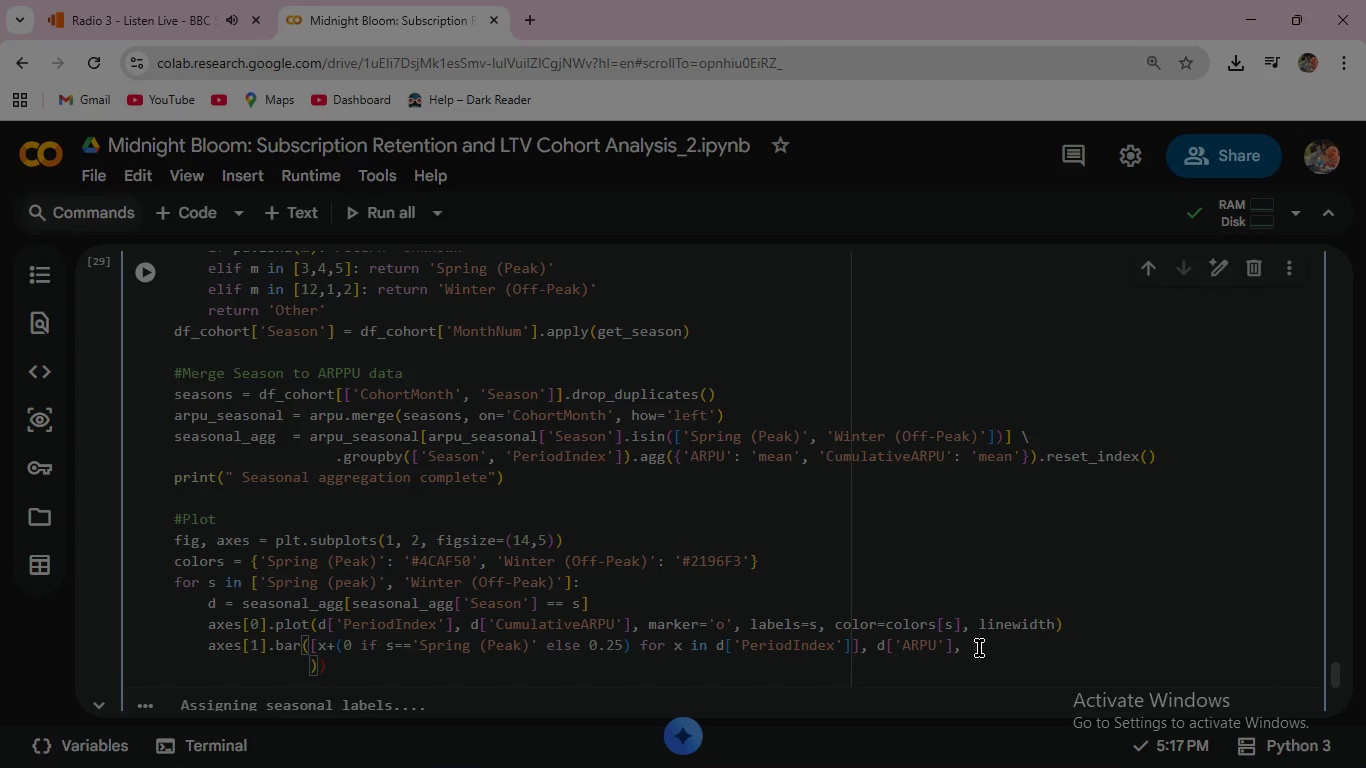 
key(Shift+0)
 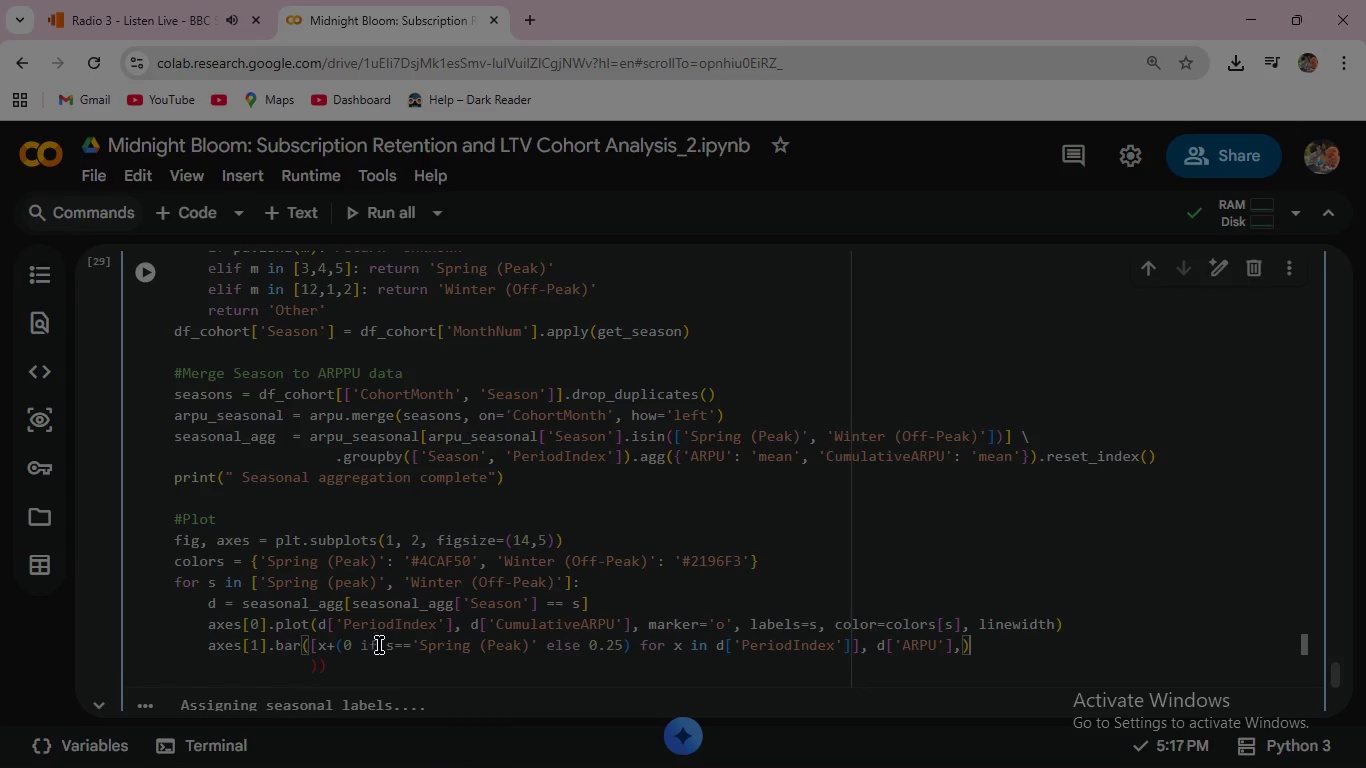 
left_click([358, 668])
 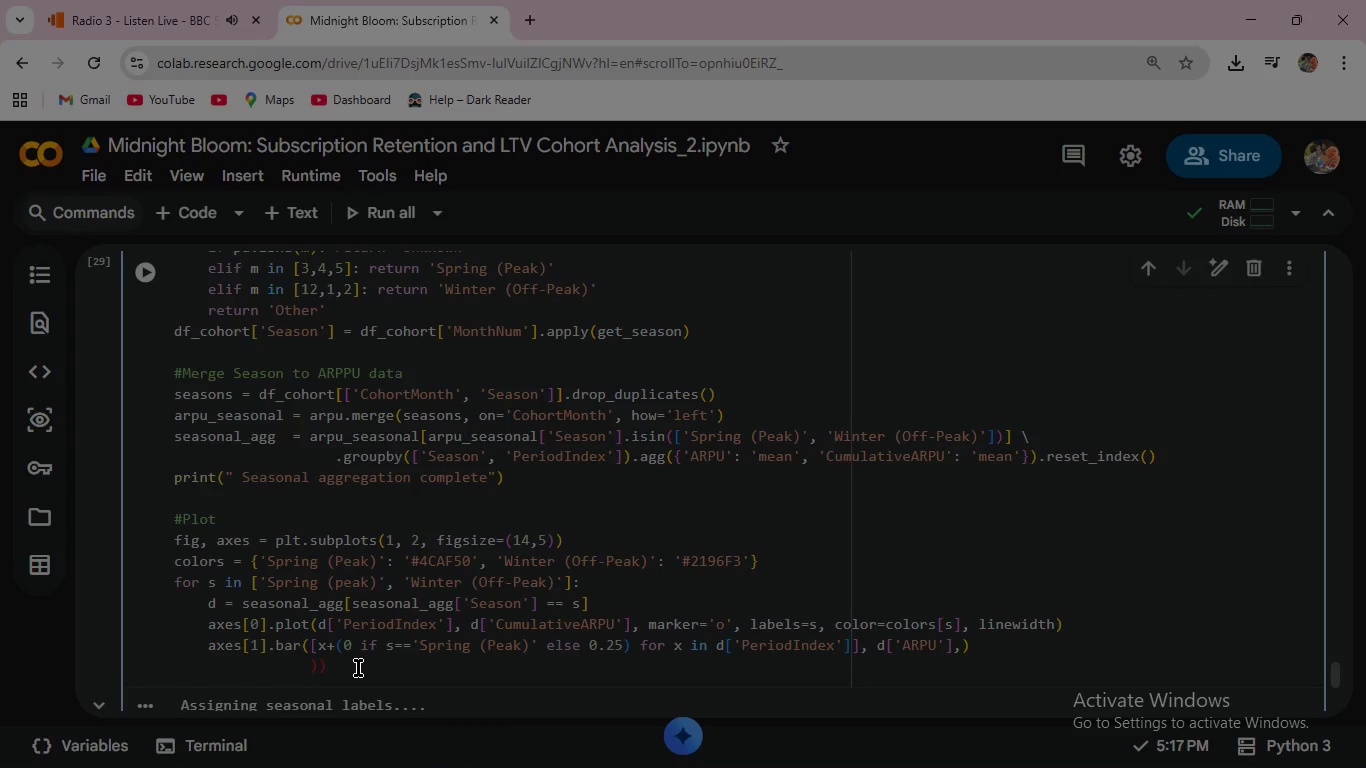 
key(Backspace)
 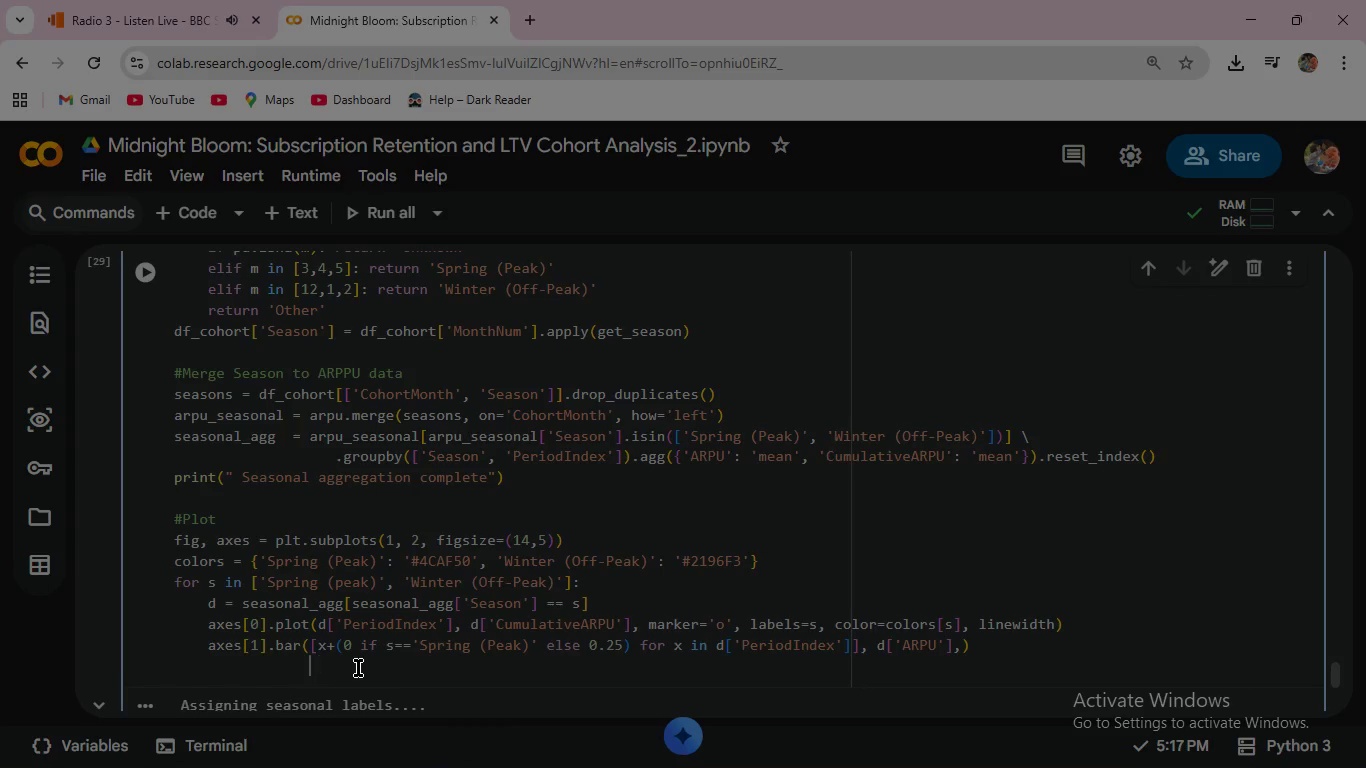 
key(Backspace)
 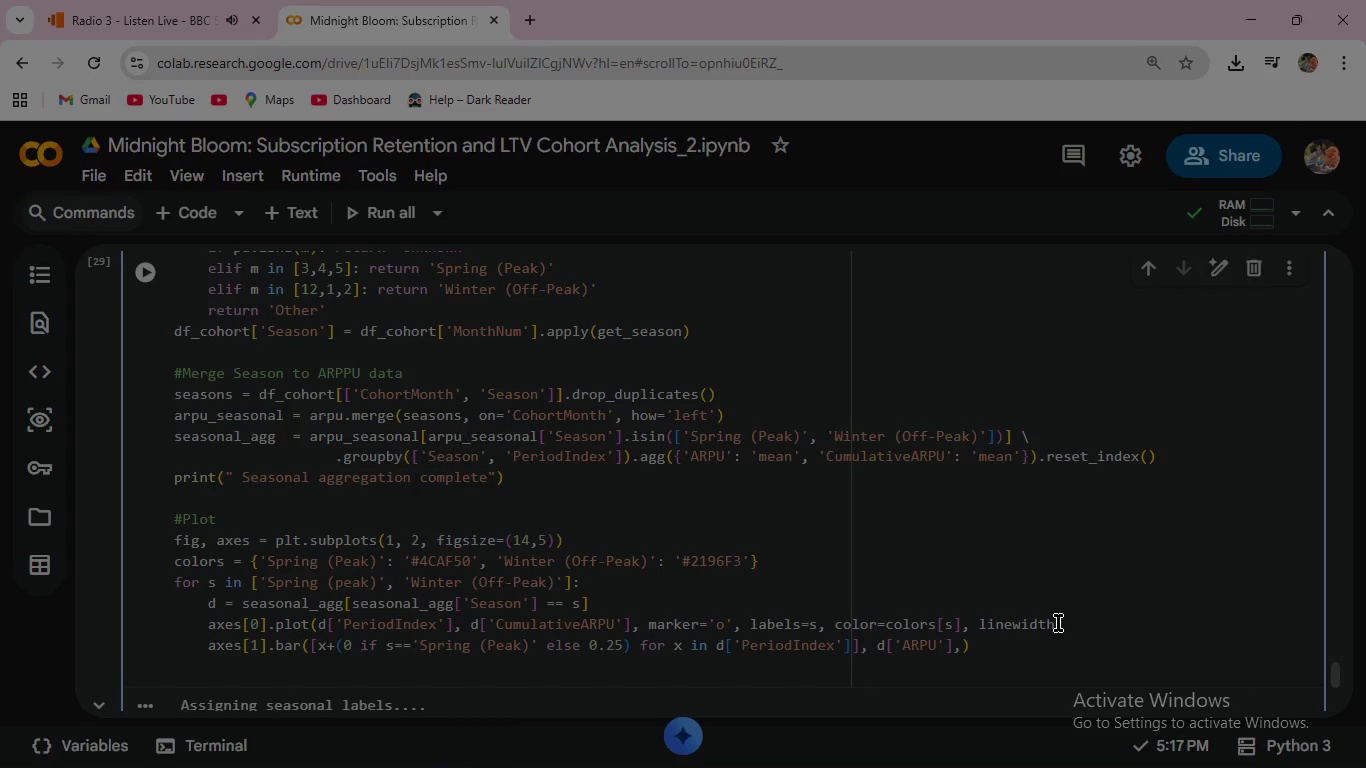 
left_click([1058, 623])
 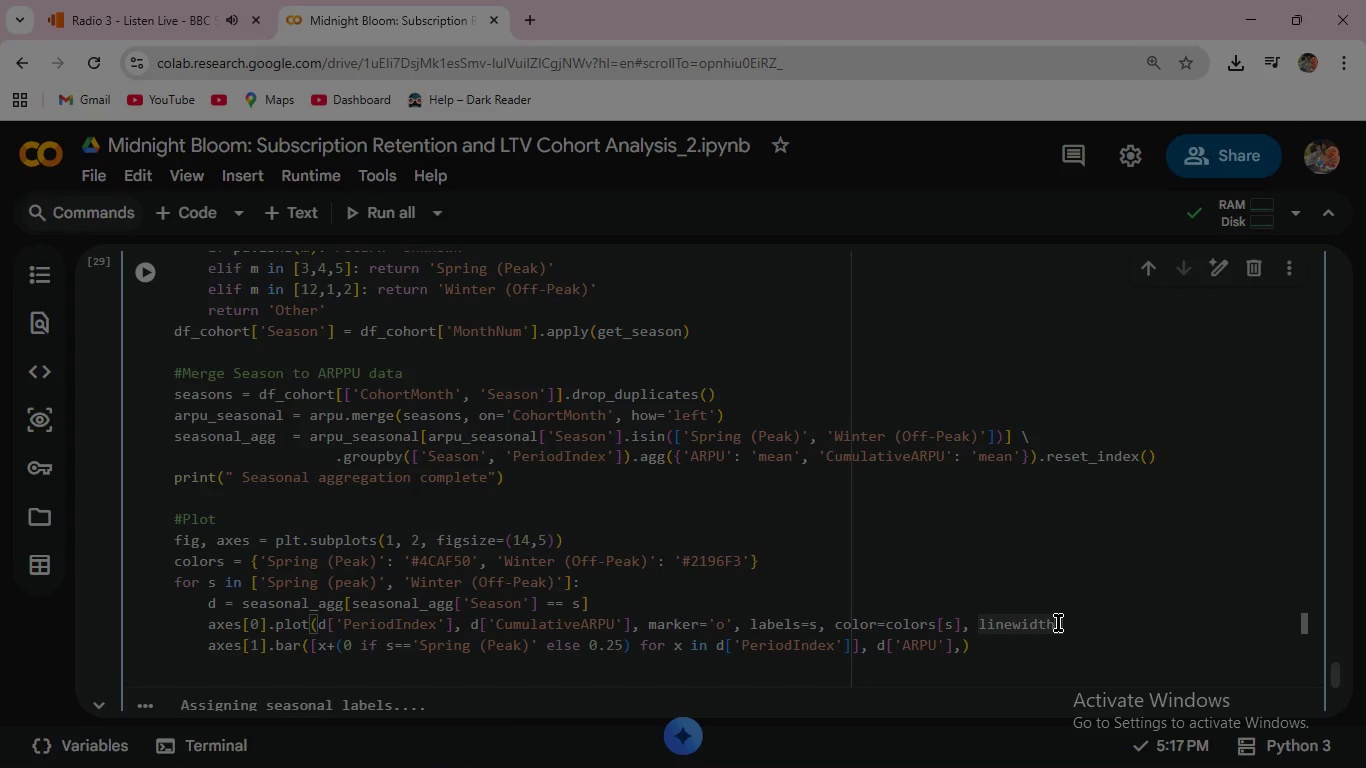 
key(Equal)
 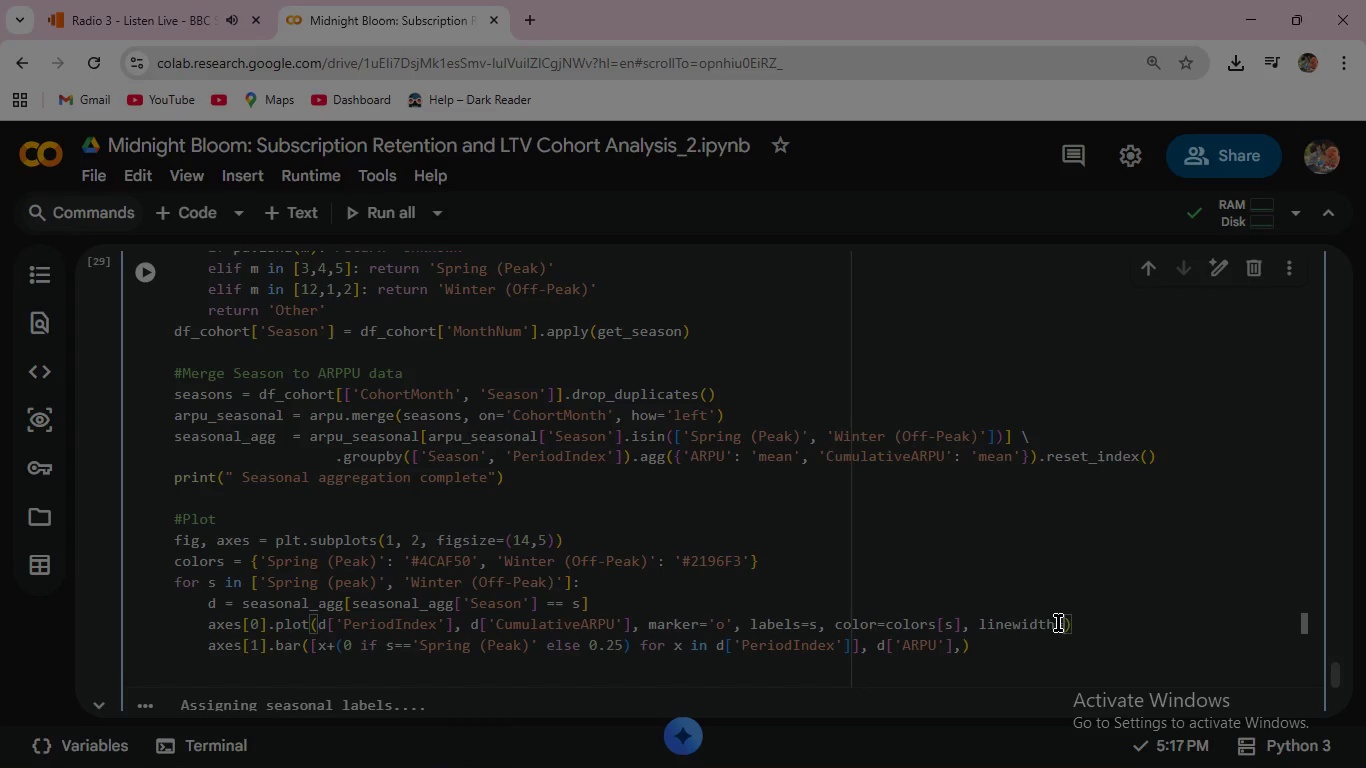 
key(2)
 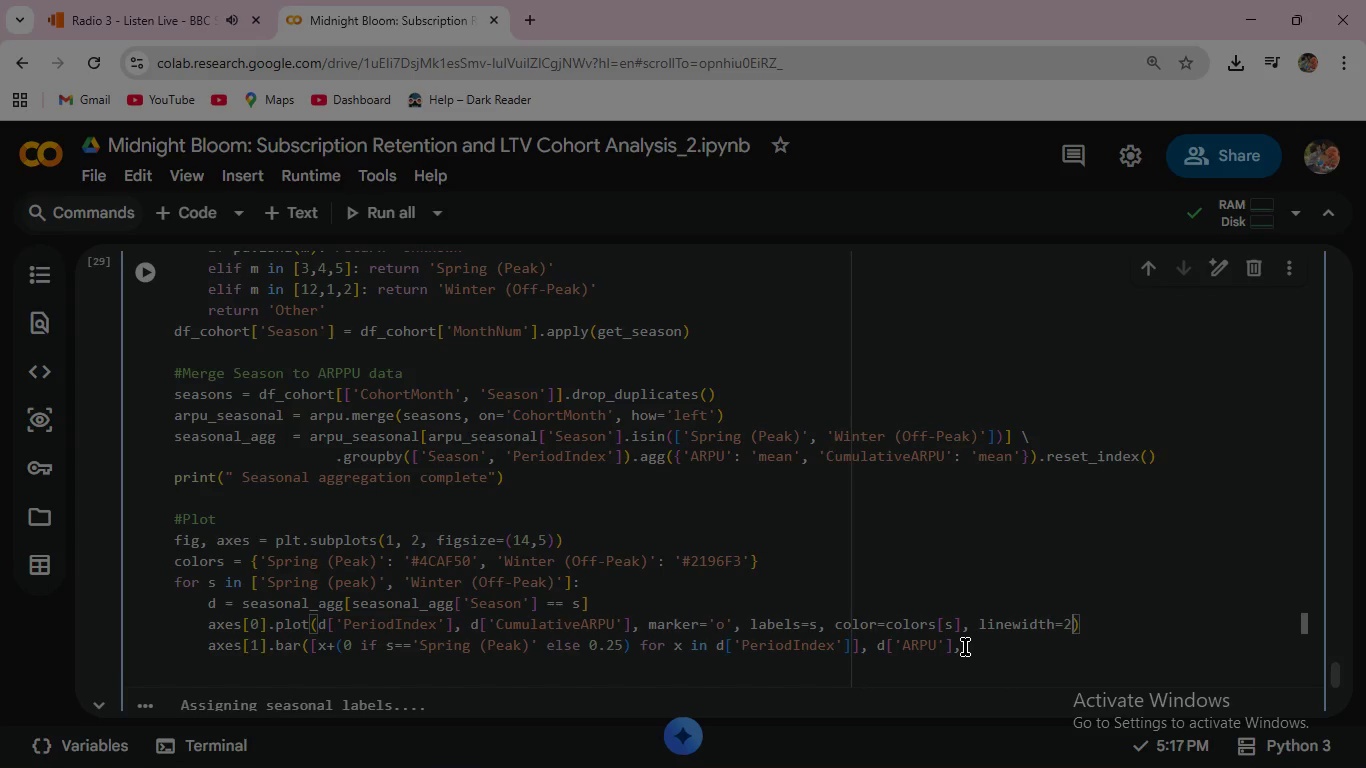 
left_click([965, 647])
 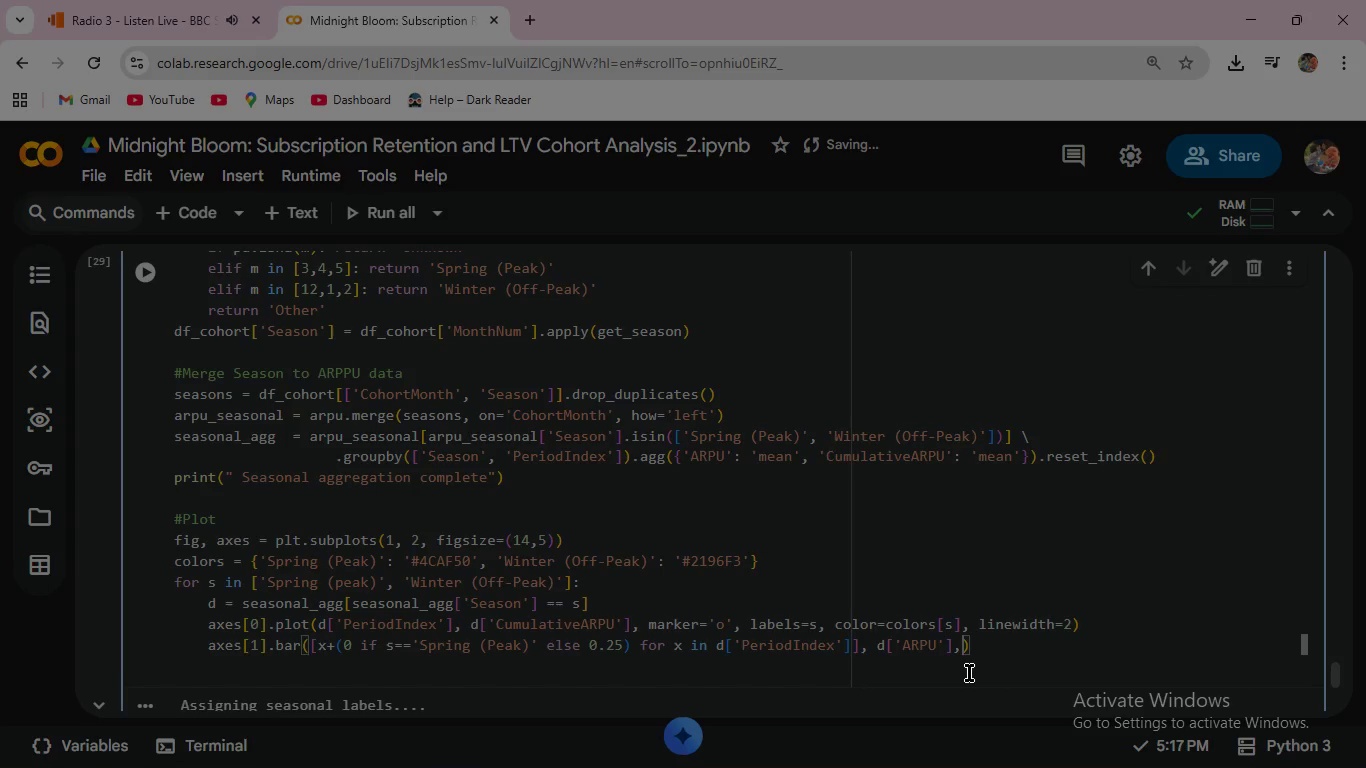 
type( width)
 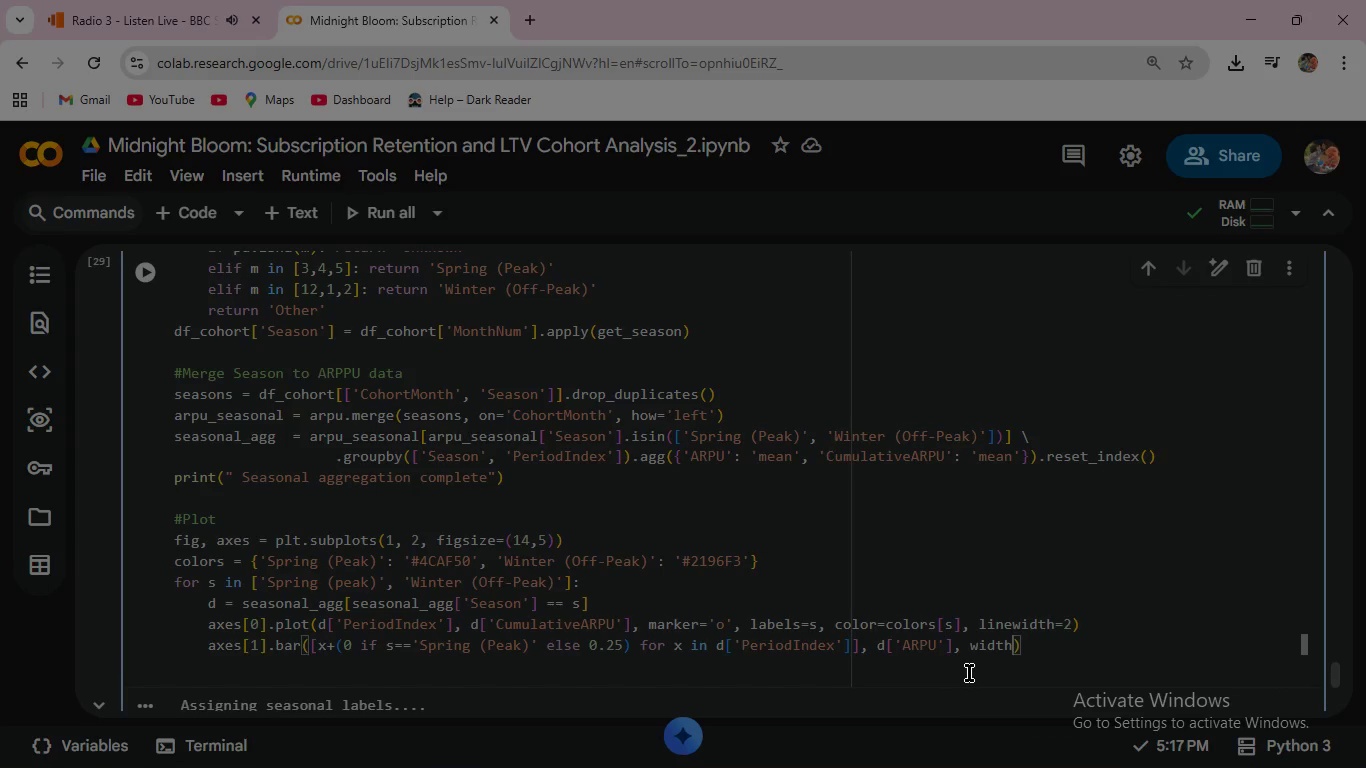 
wait(5.22)
 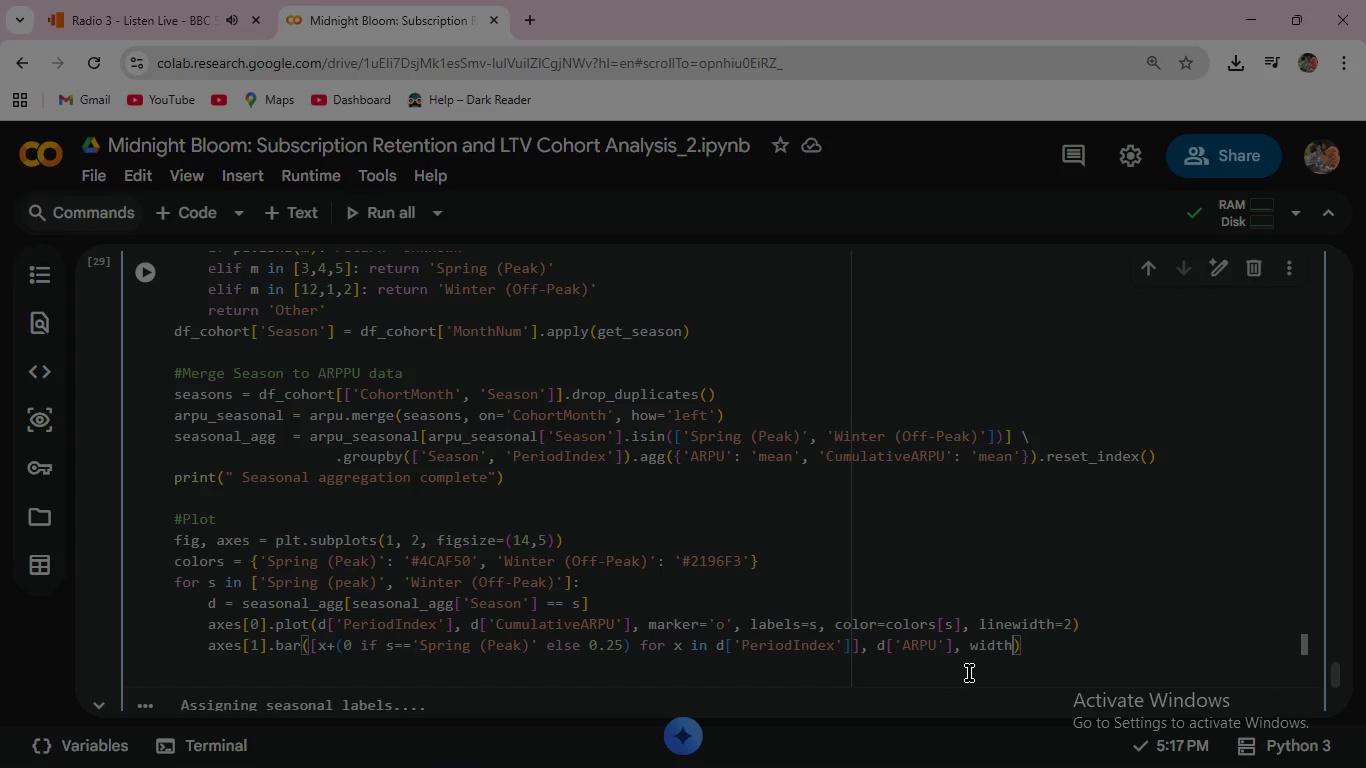 
type(=0.25, color=)
 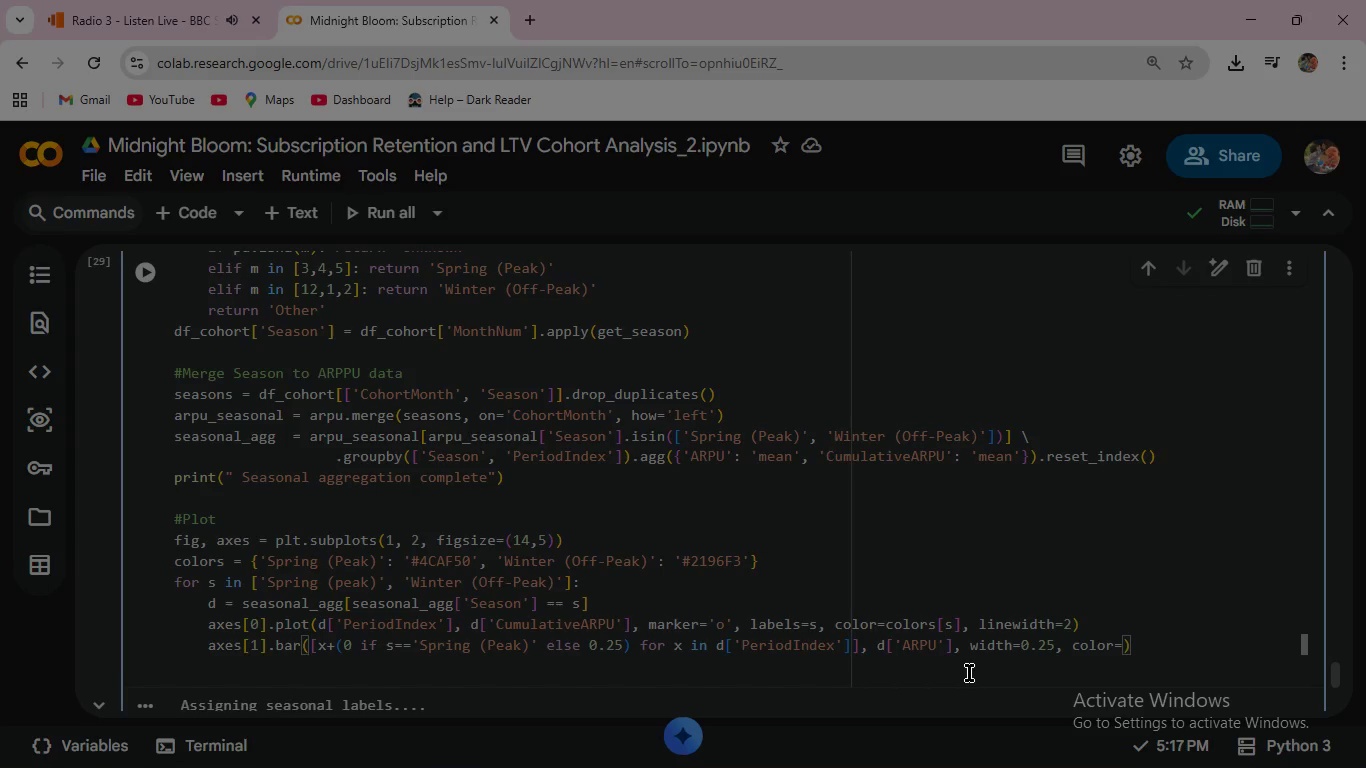 
wait(7.34)
 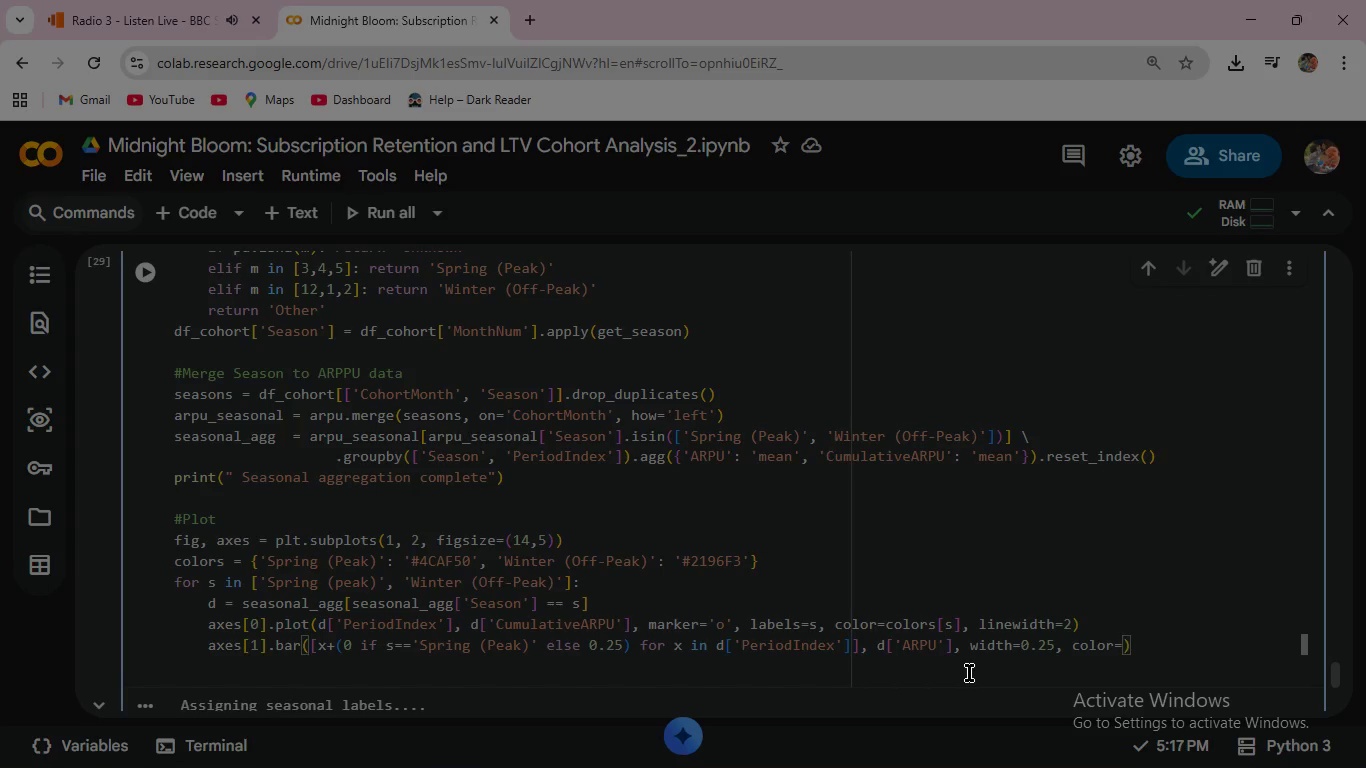 
type(colors[s)
 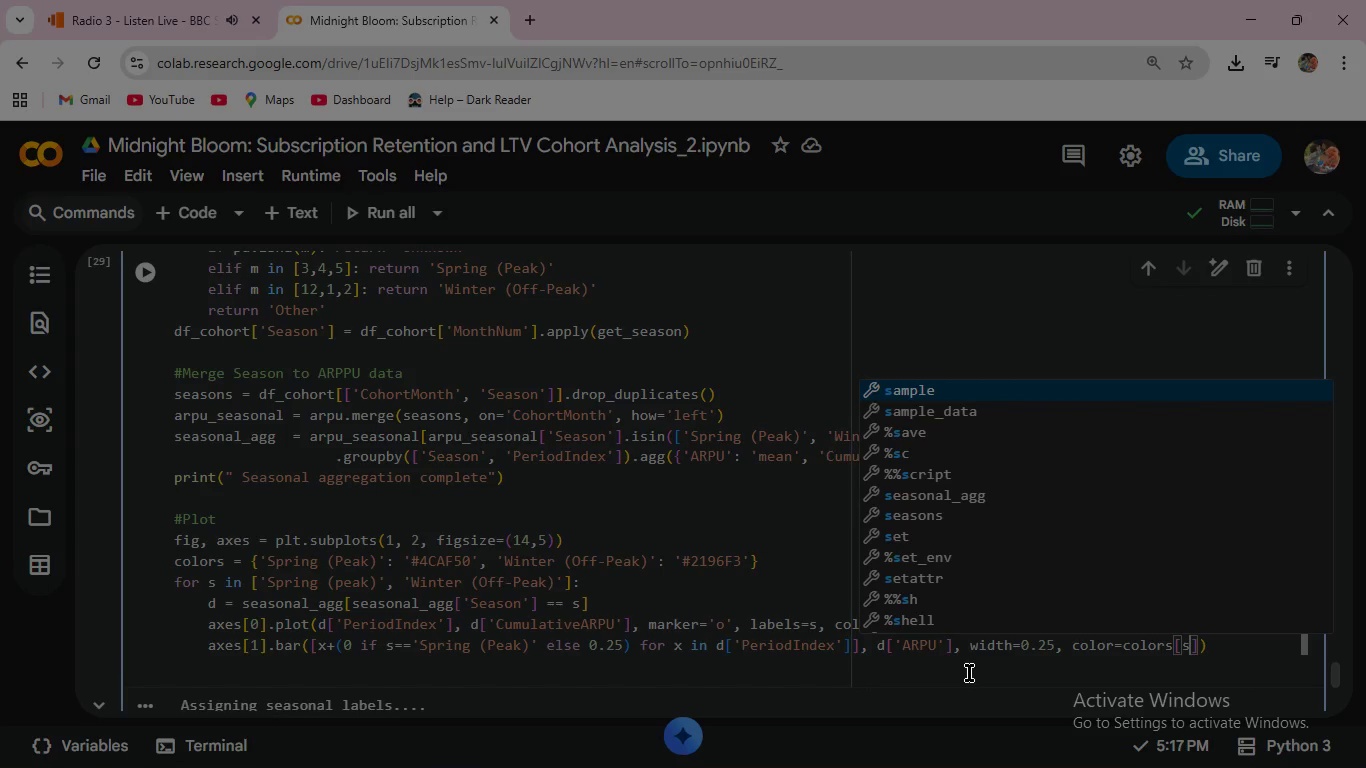 
key(ArrowRight)
 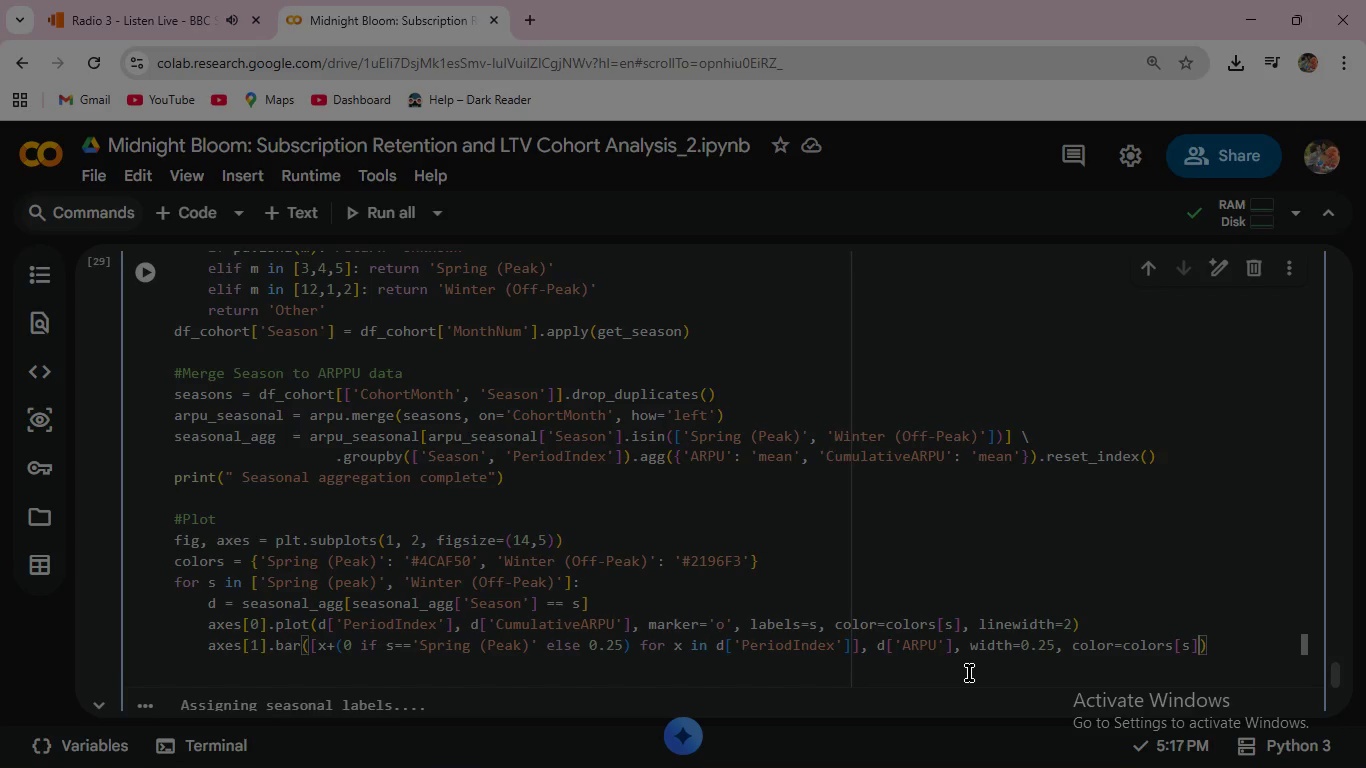 
type(, alpha=0.7)
 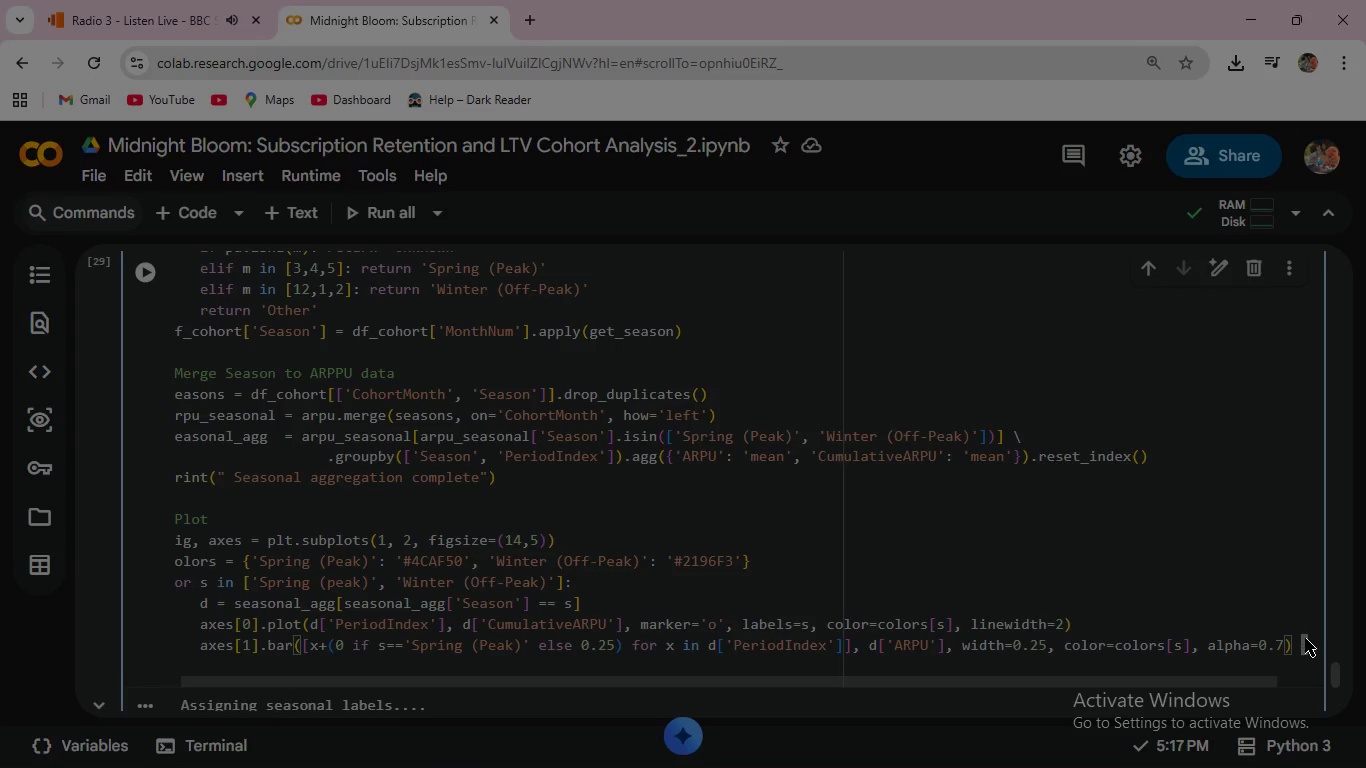 
left_click([1295, 641])
 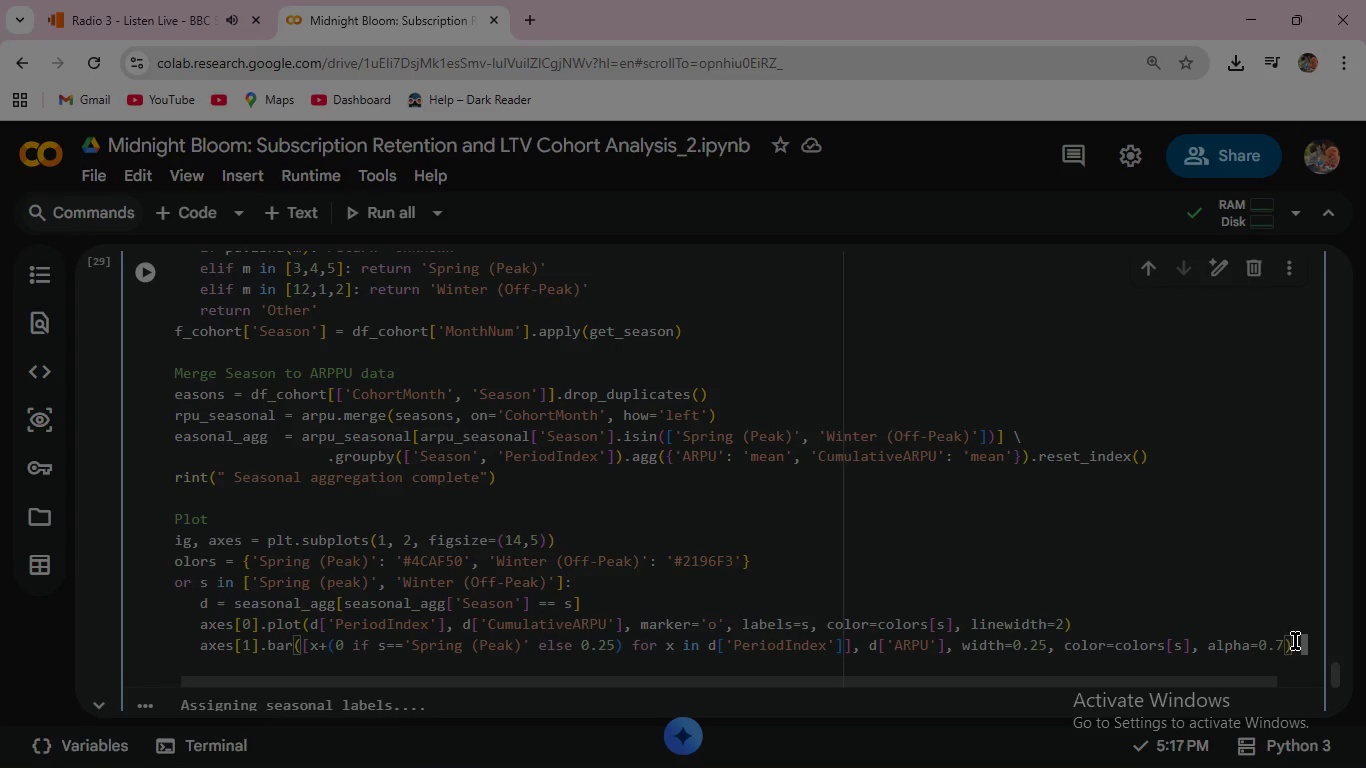 
key(Enter)
 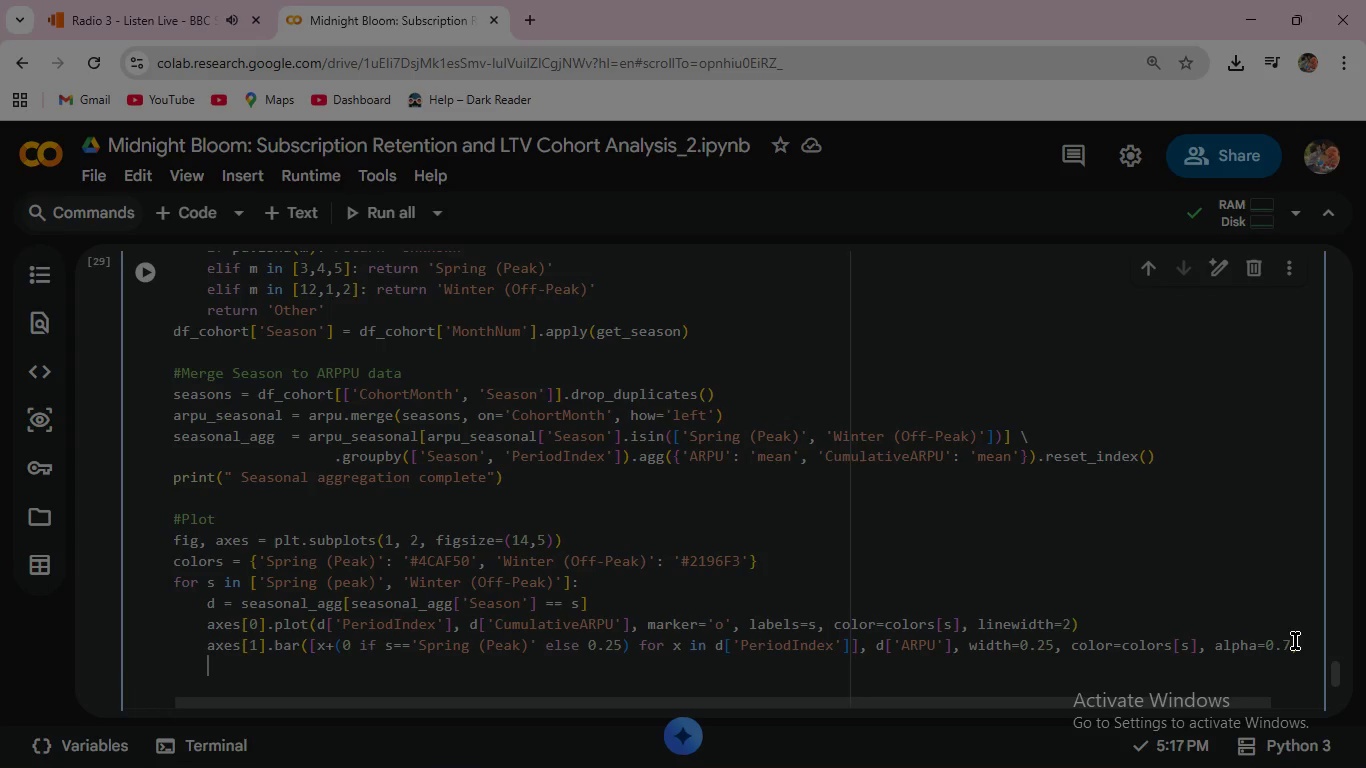 
wait(10.28)
 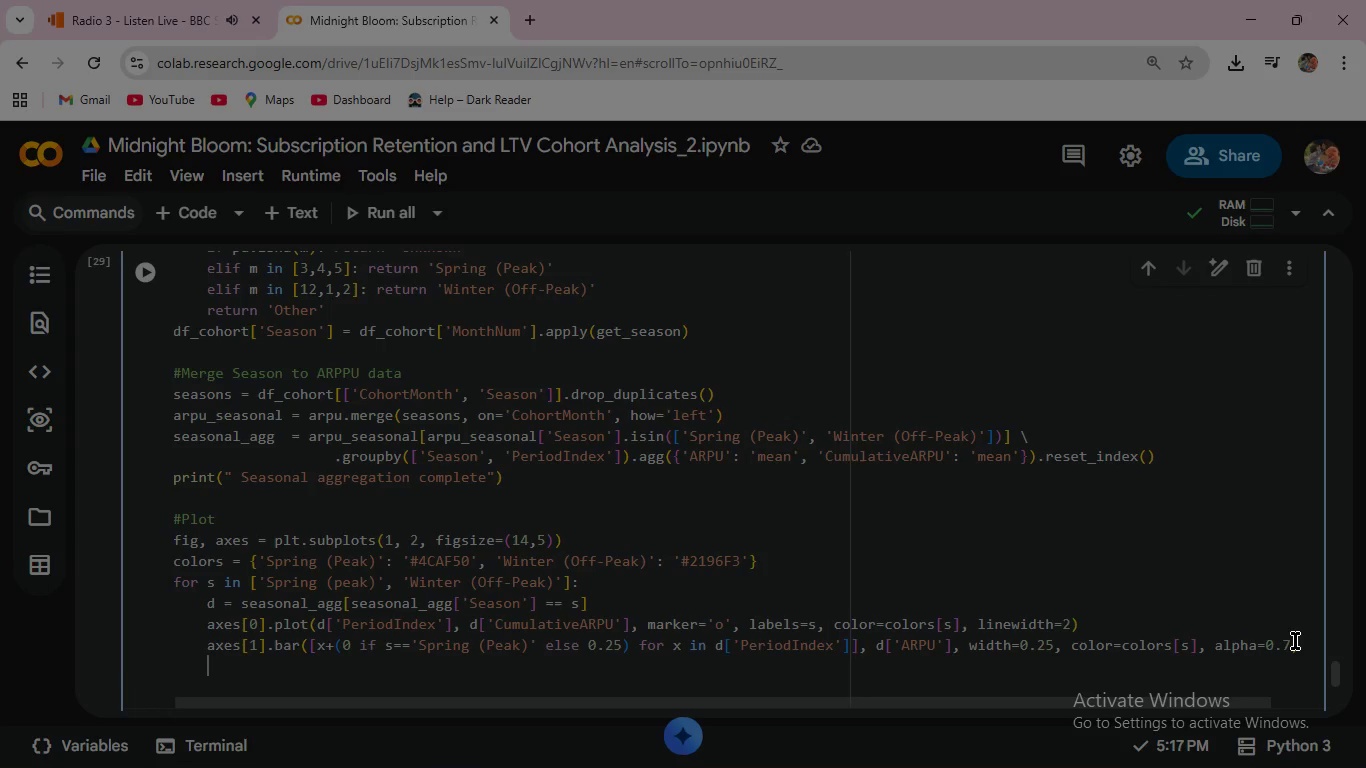 
key(Backspace)
 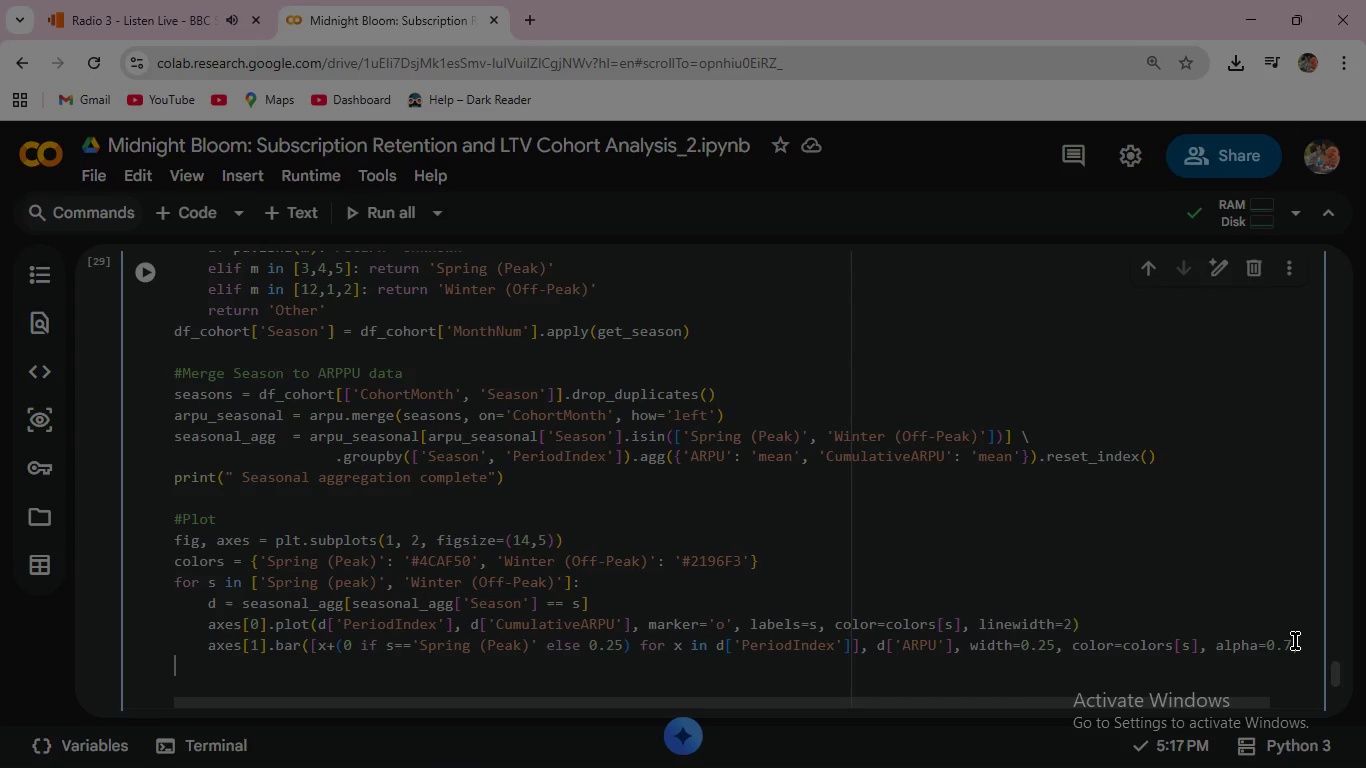 
key(Backspace)
 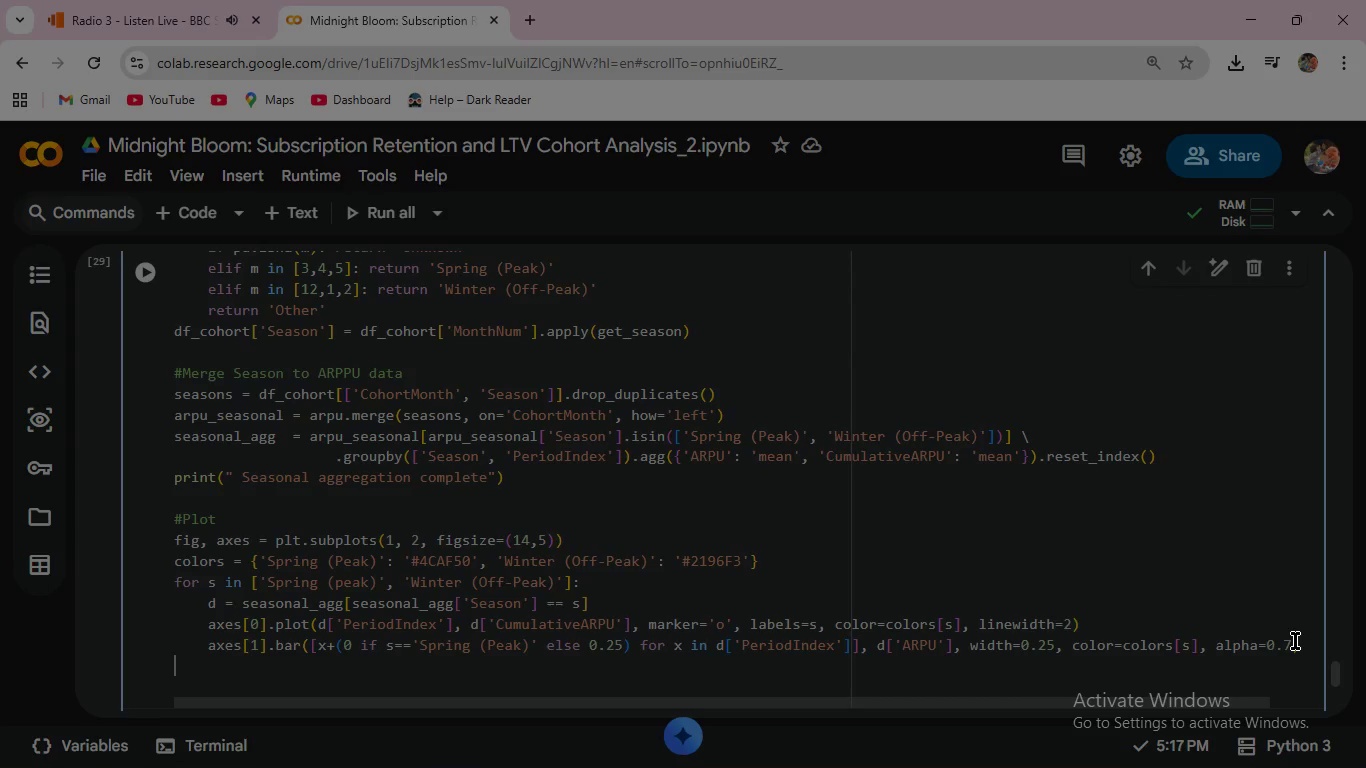 
wait(11.97)
 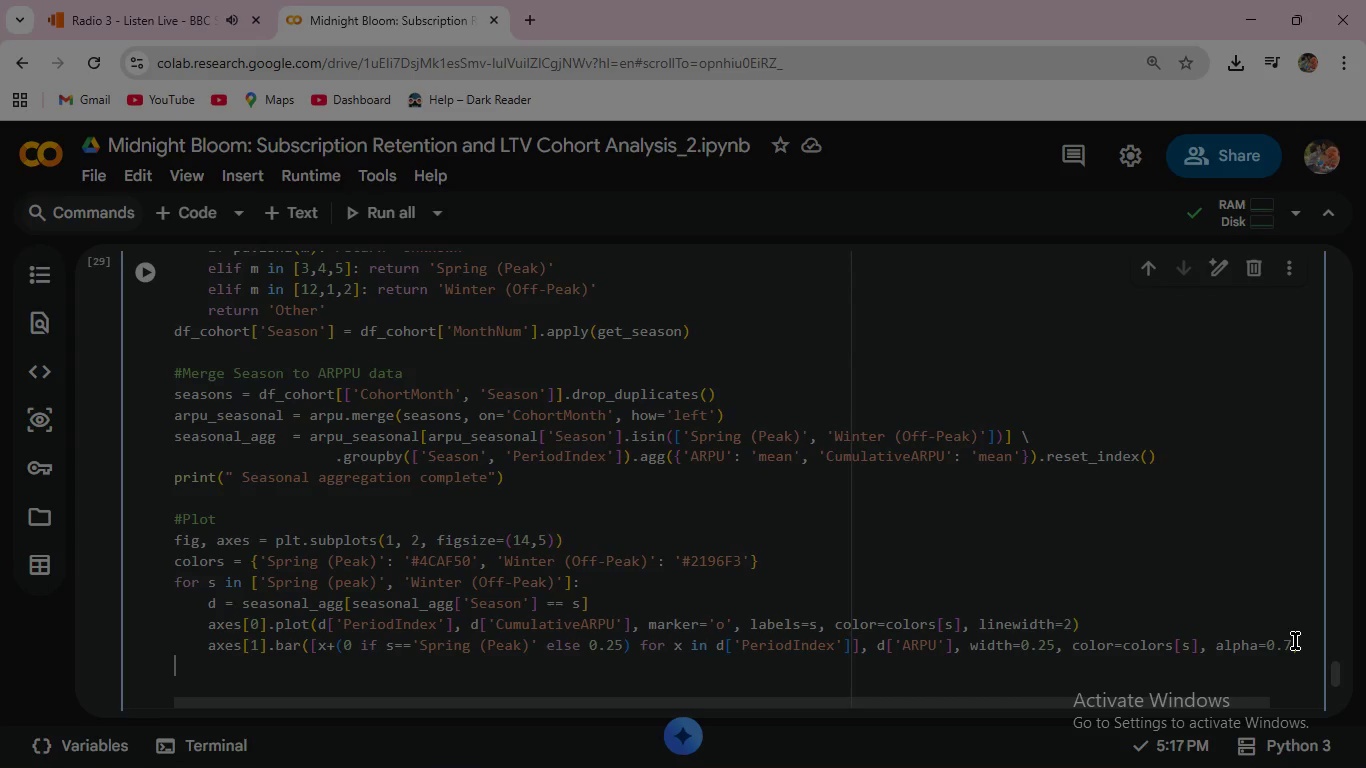 
type(axes)
key(Backspace)
key(Backspace)
key(Backspace)
key(Backspace)
 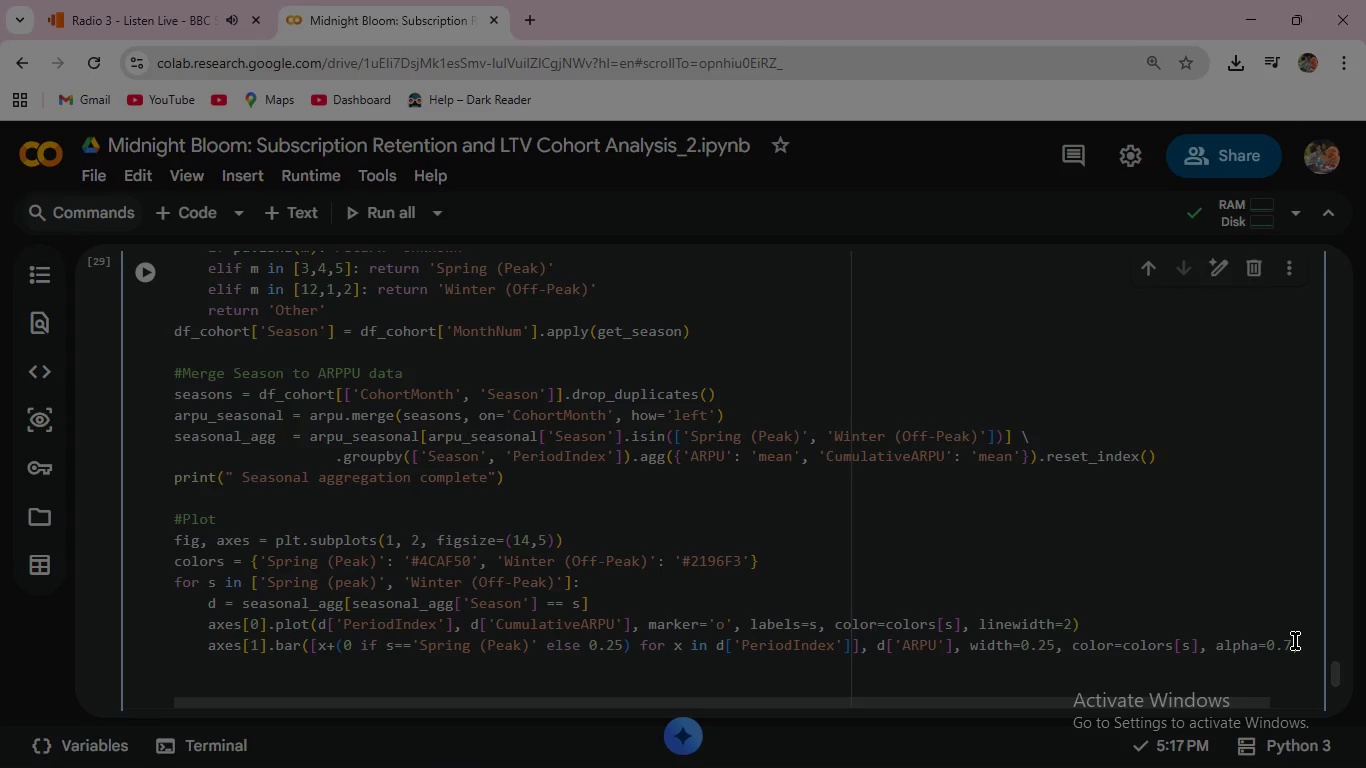 
key(Enter)
 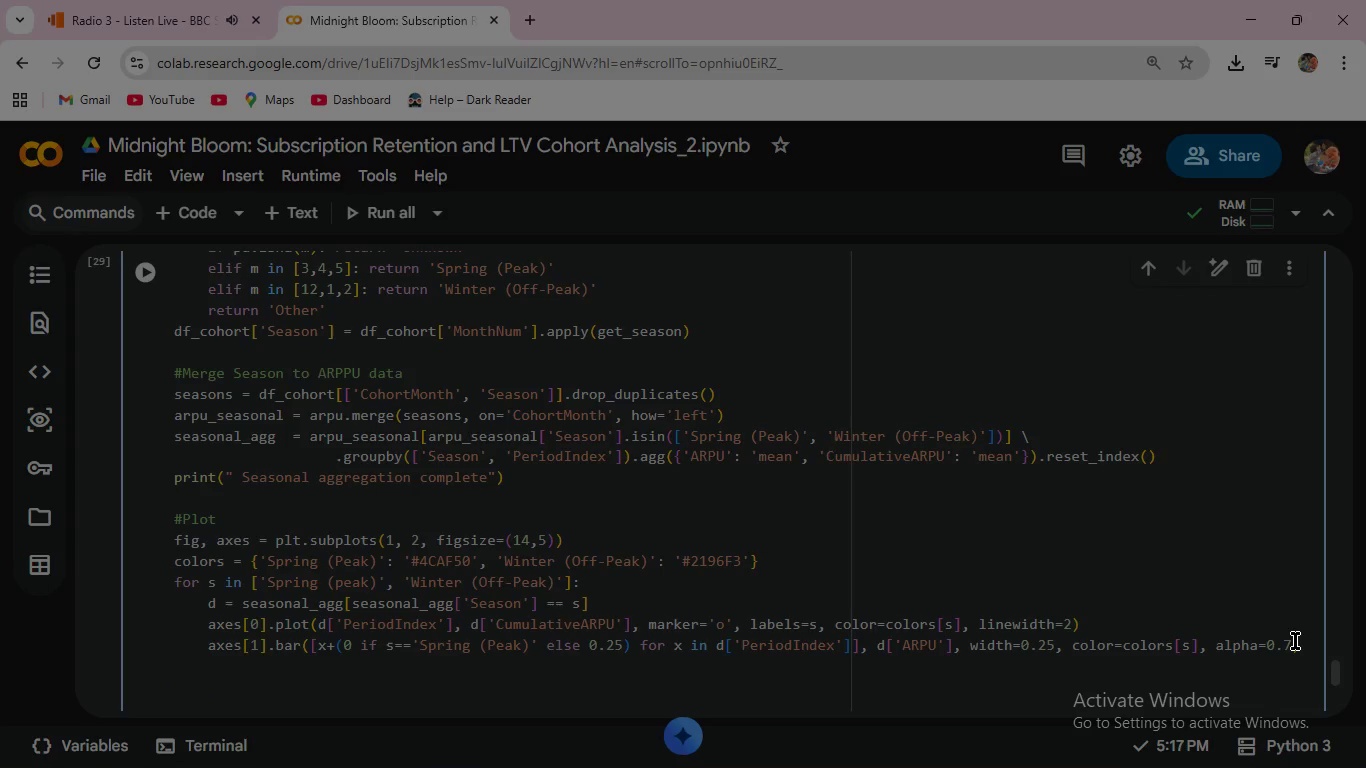 
type(axes[0)
 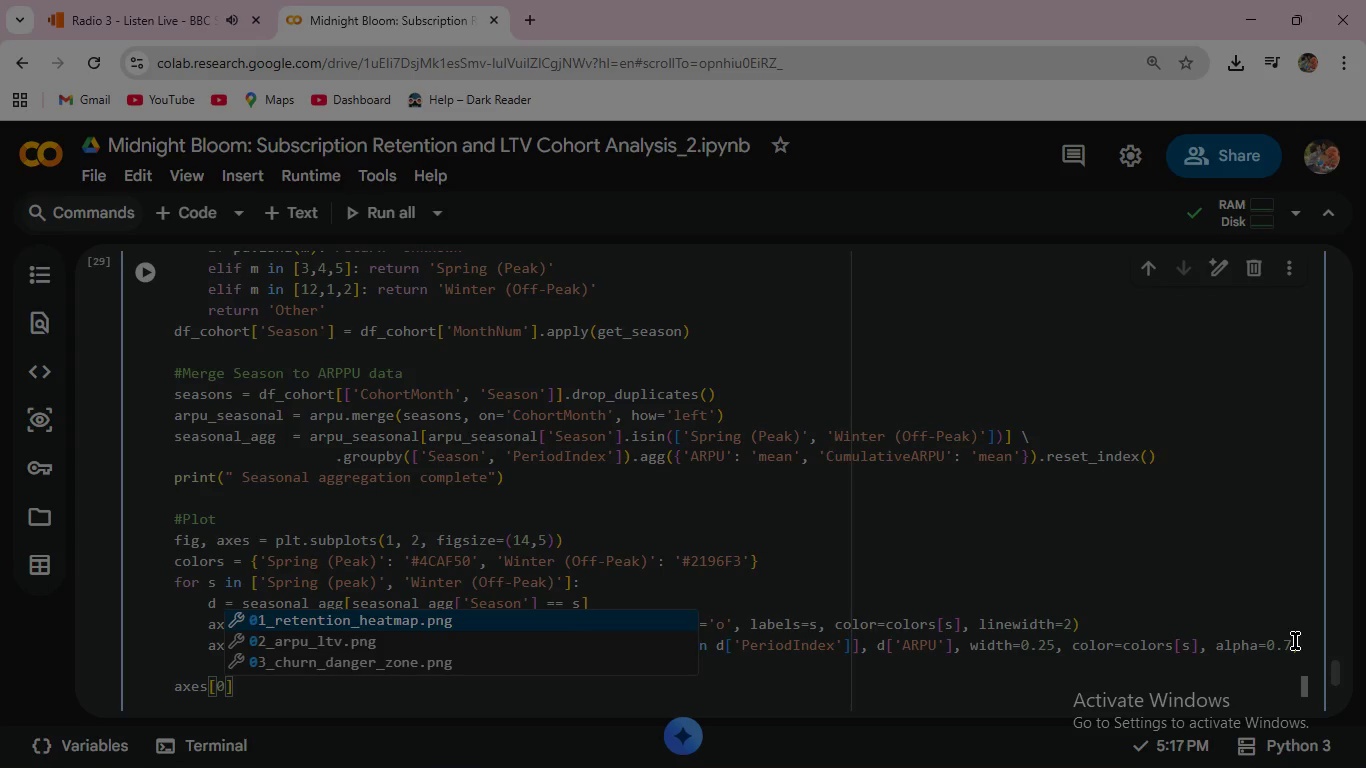 
key(ArrowRight)
 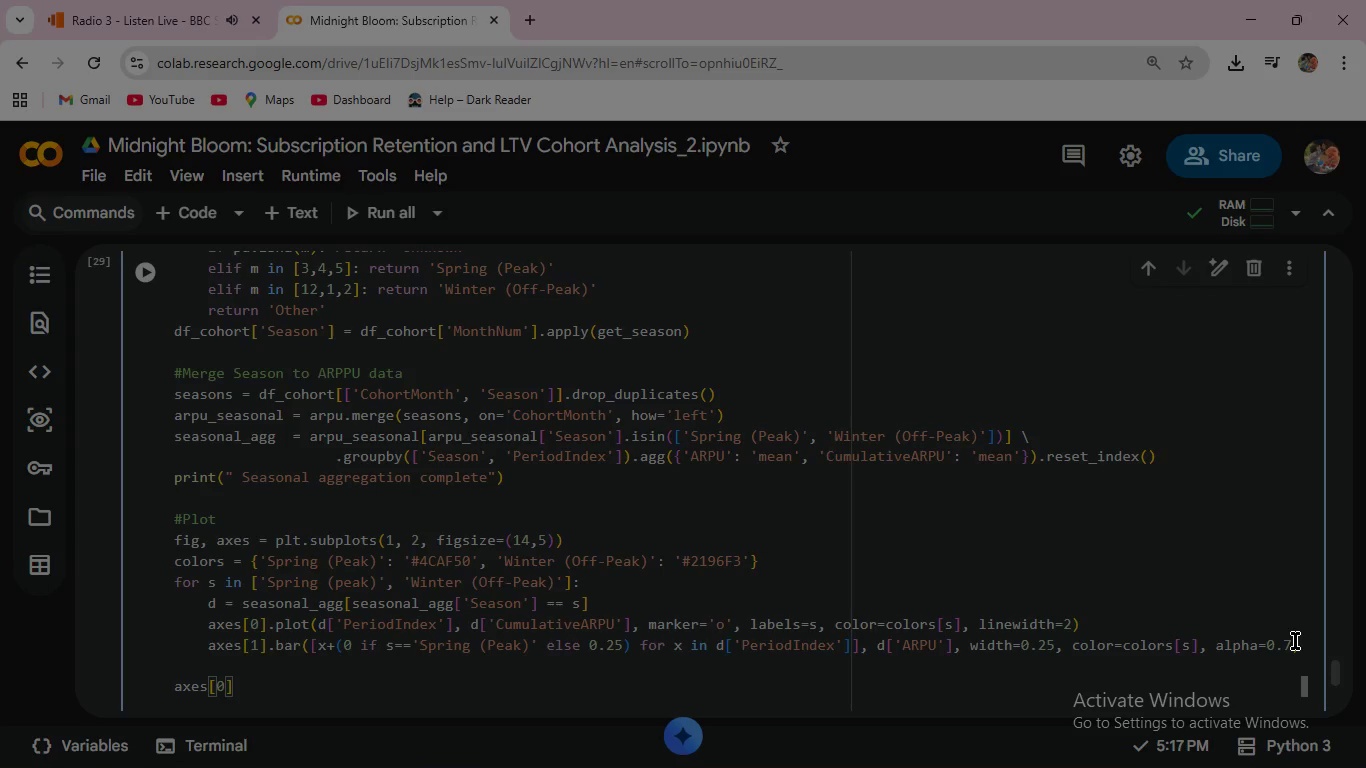 
type(.set_x)
 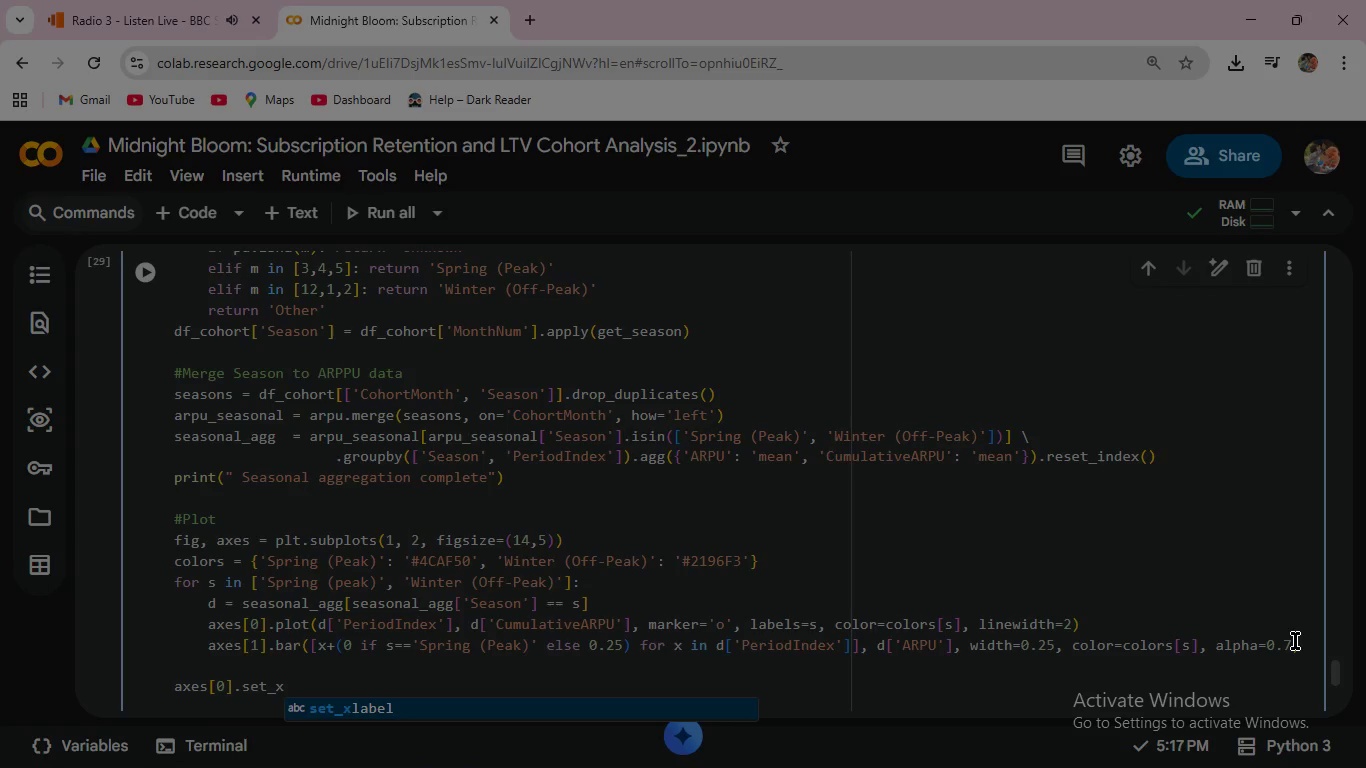 
key(Enter)
 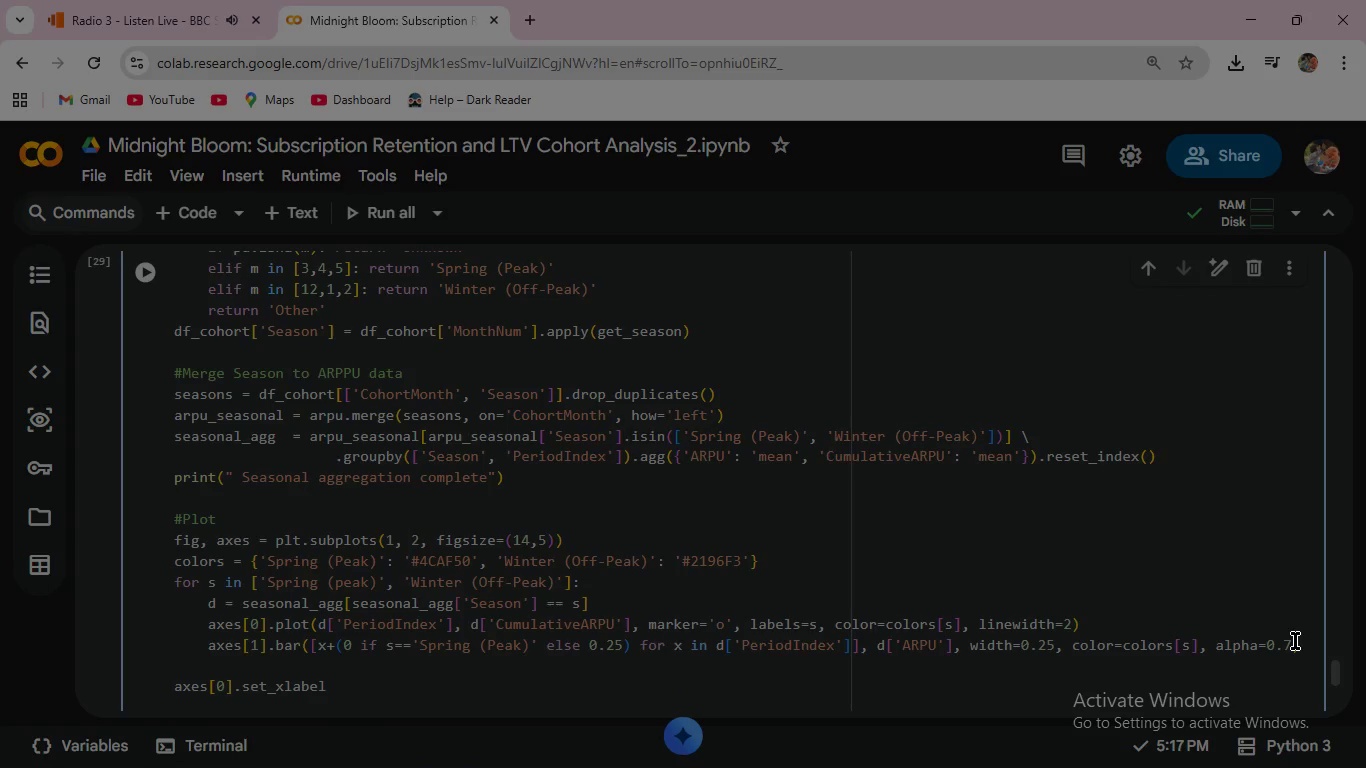 
type(('Months)
 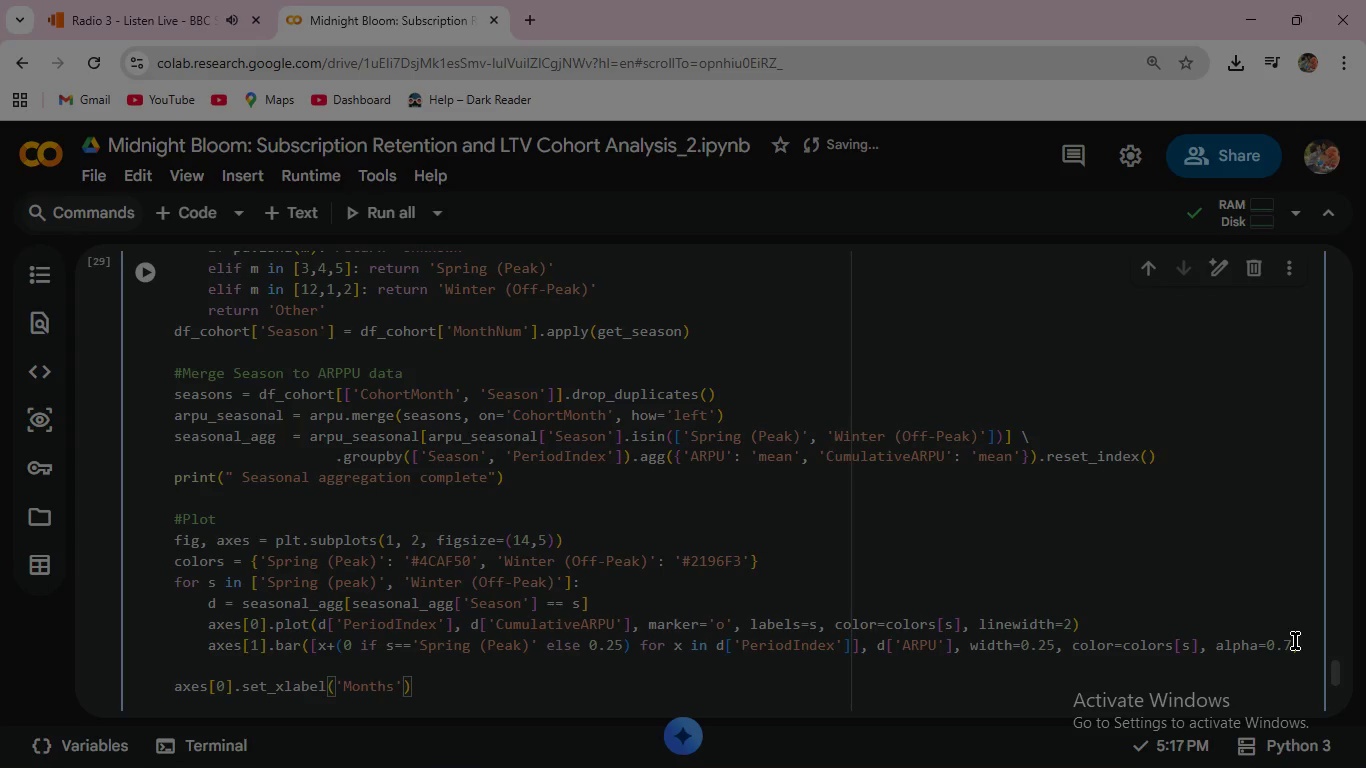 
key(ArrowRight)
 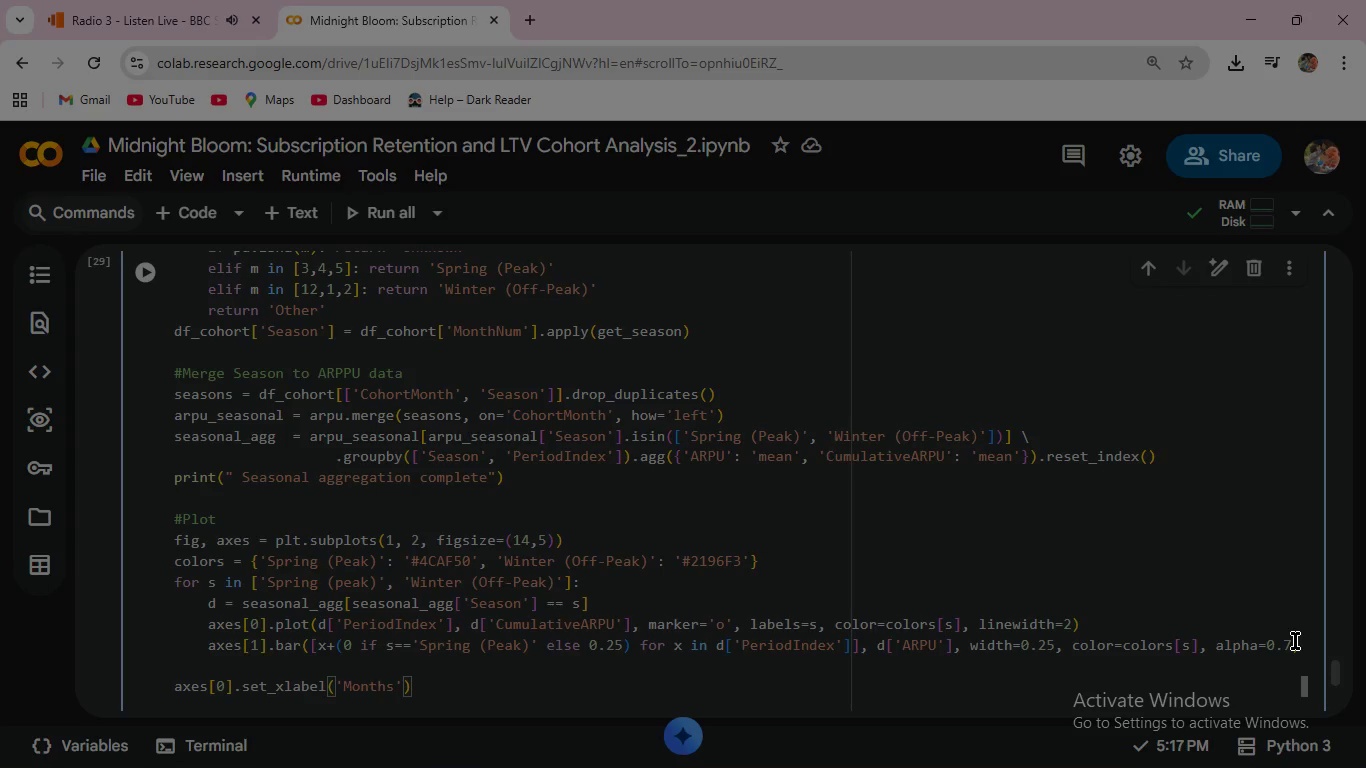 
key(ArrowRight)
 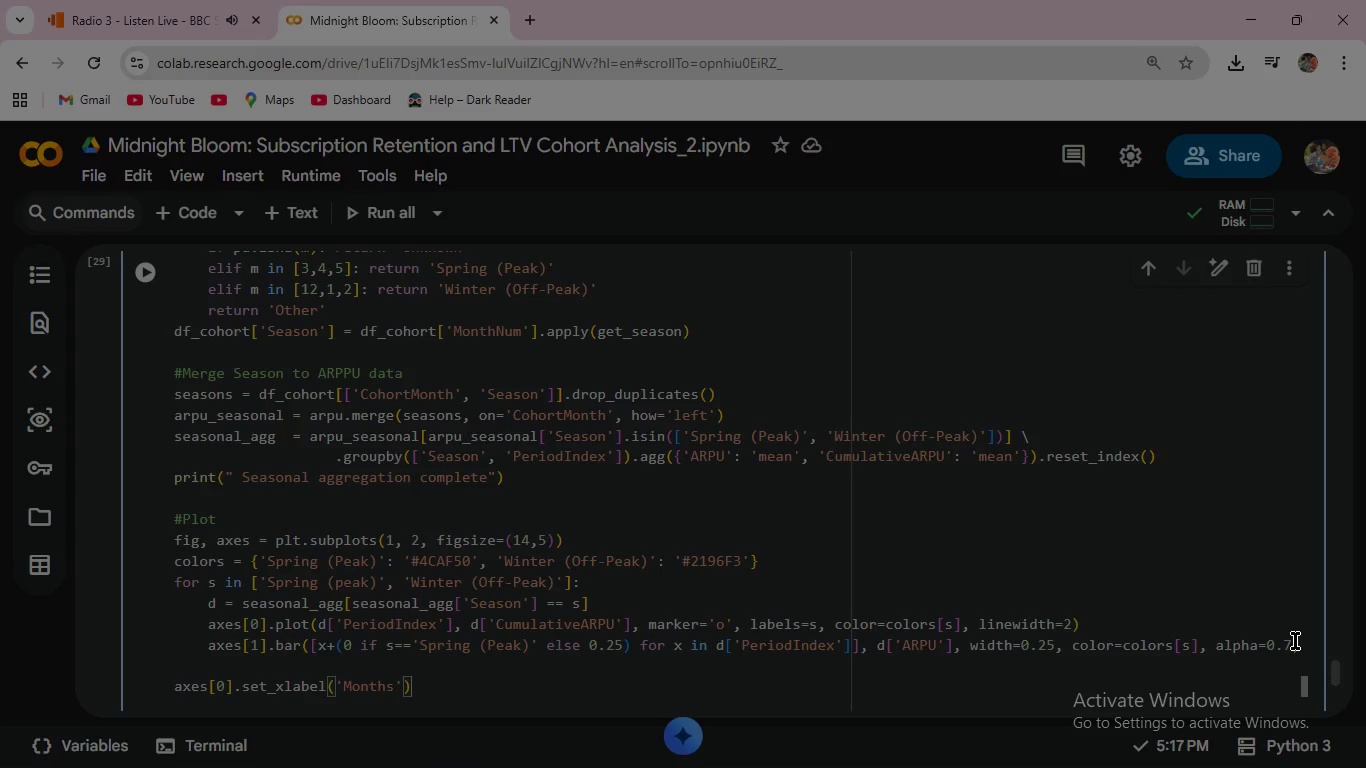 
type(; axes[0)
 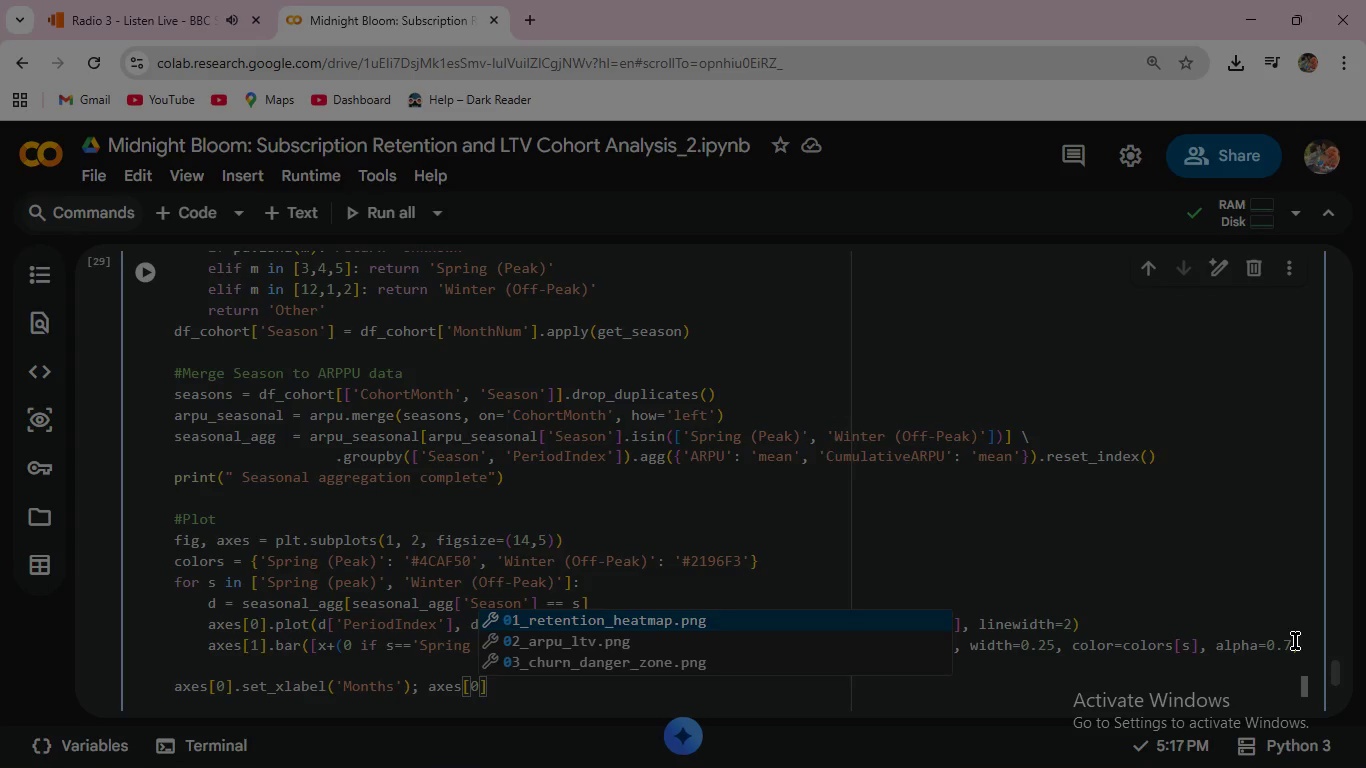 
key(ArrowRight)
 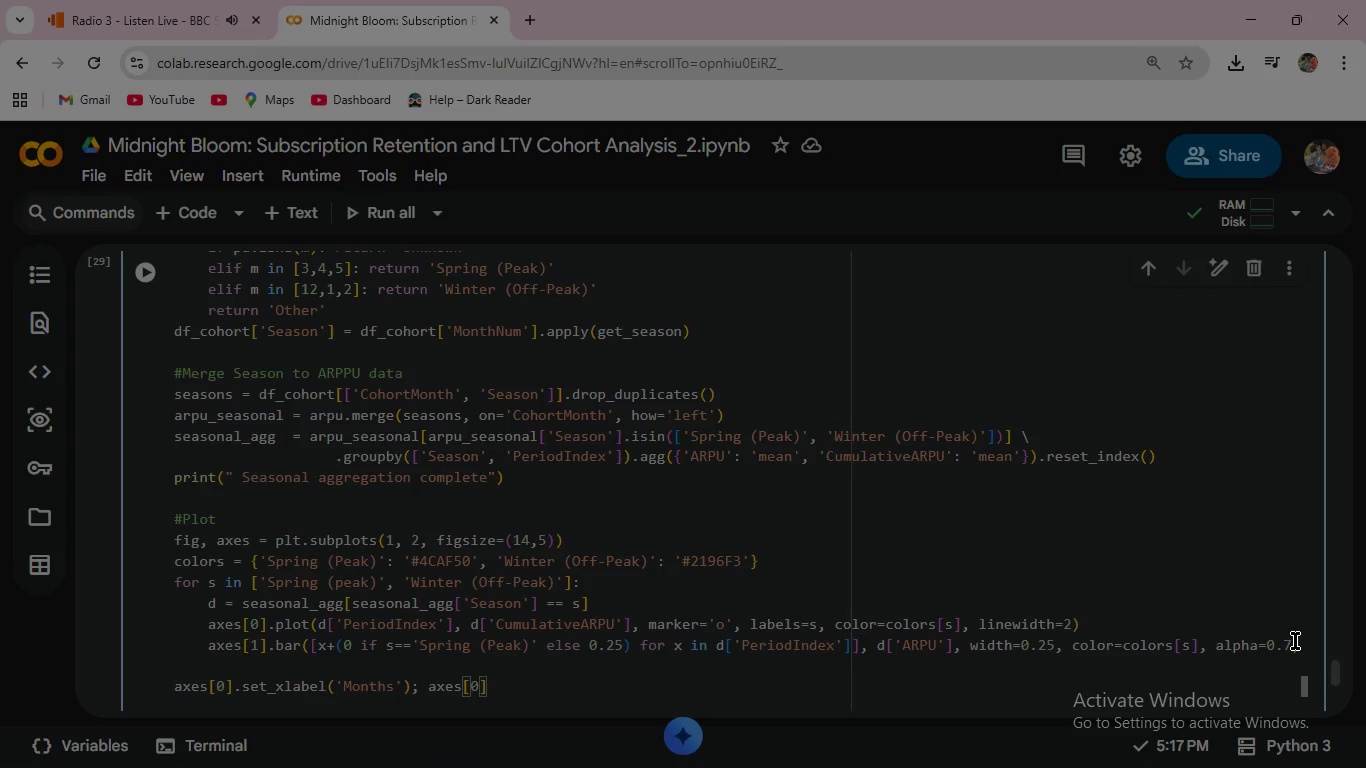 
type(.set_)
 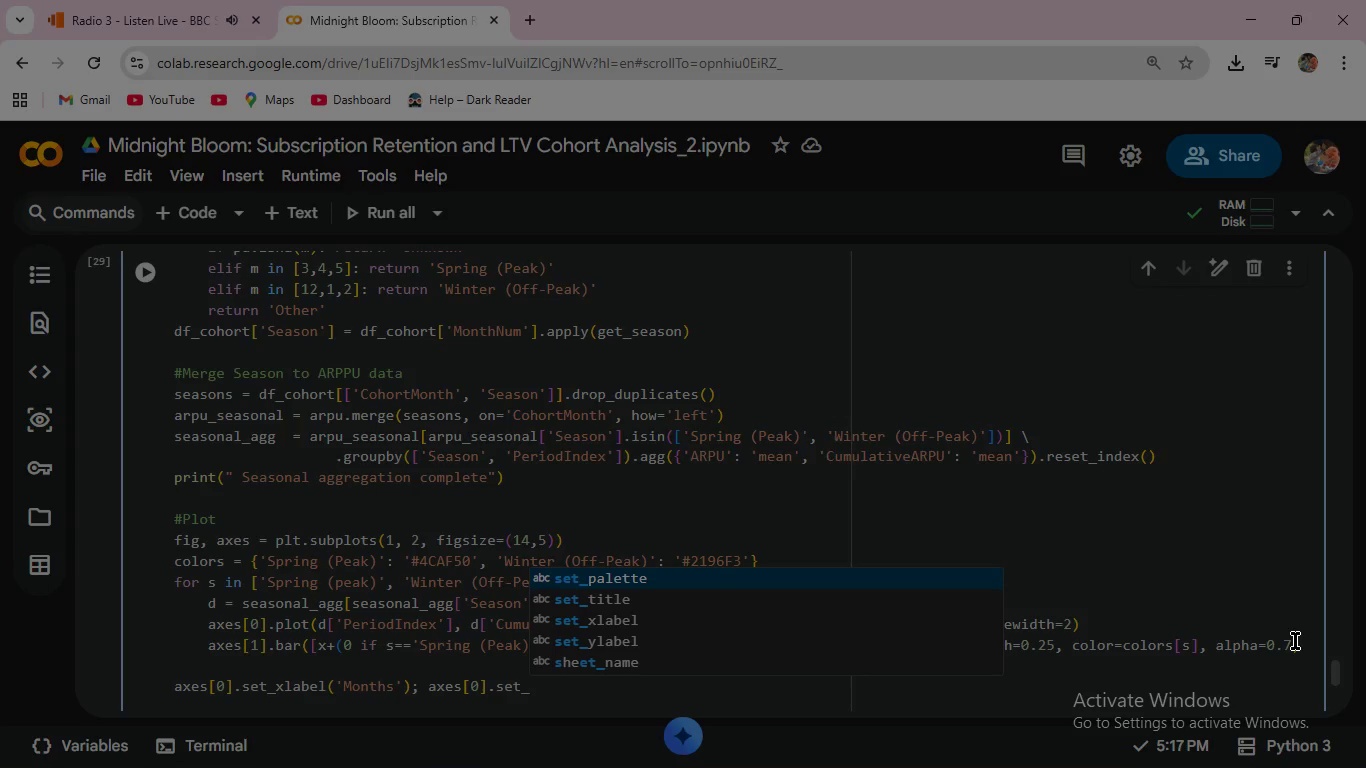 
key(ArrowDown)
 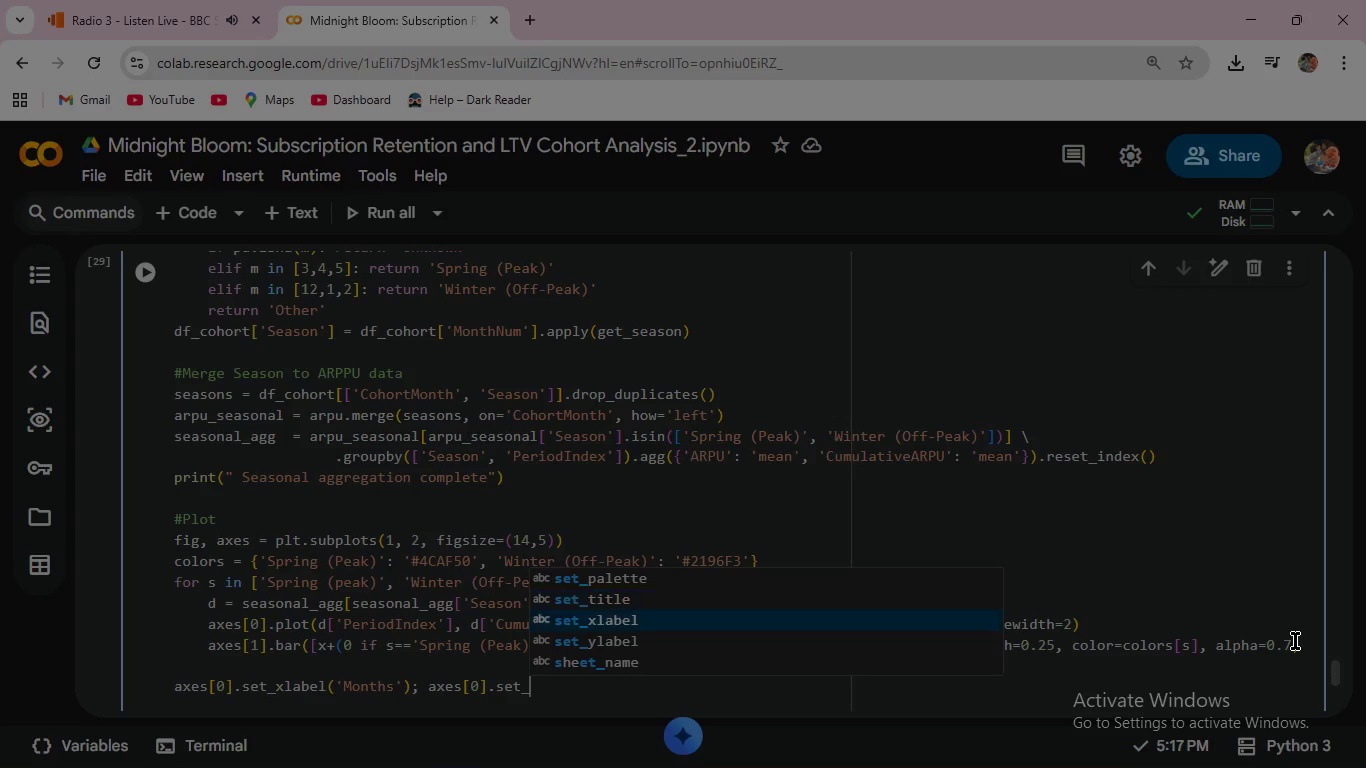 
key(ArrowDown)
 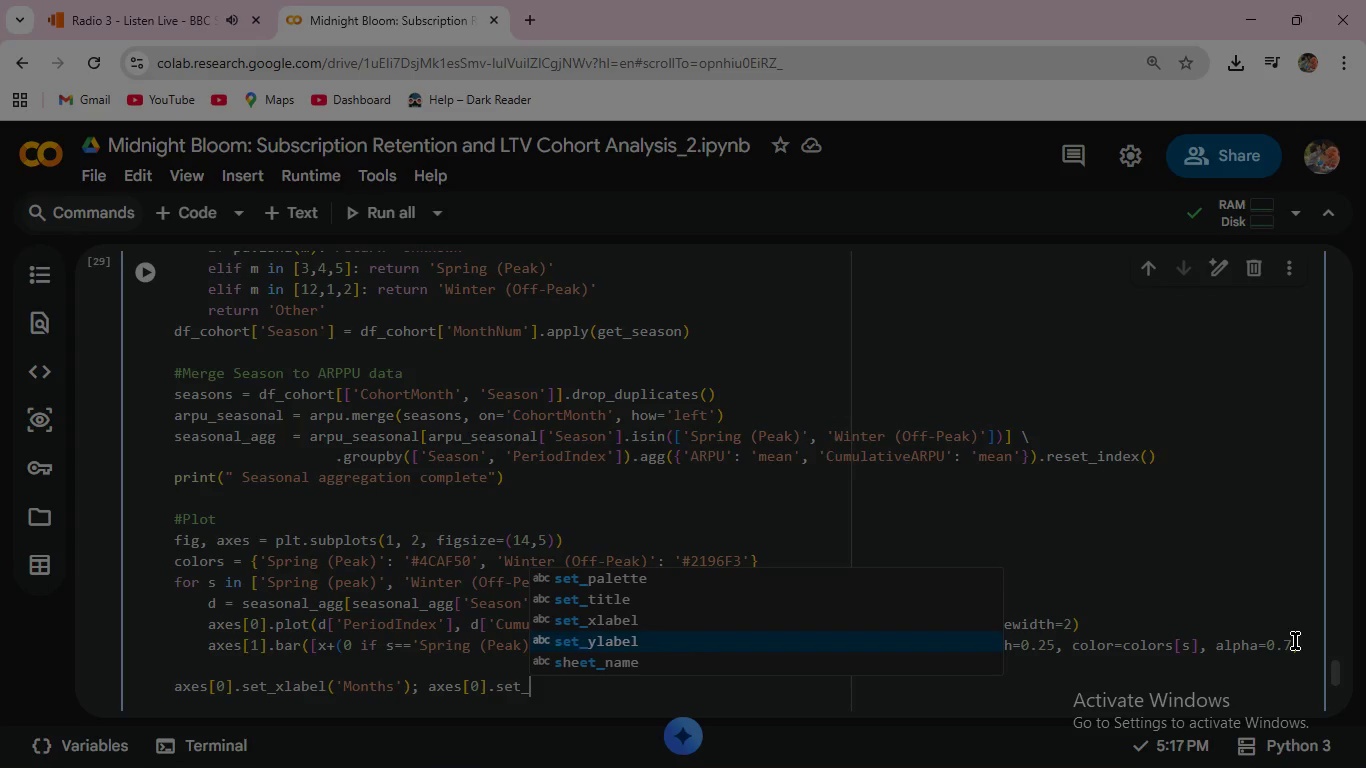 
key(ArrowDown)
 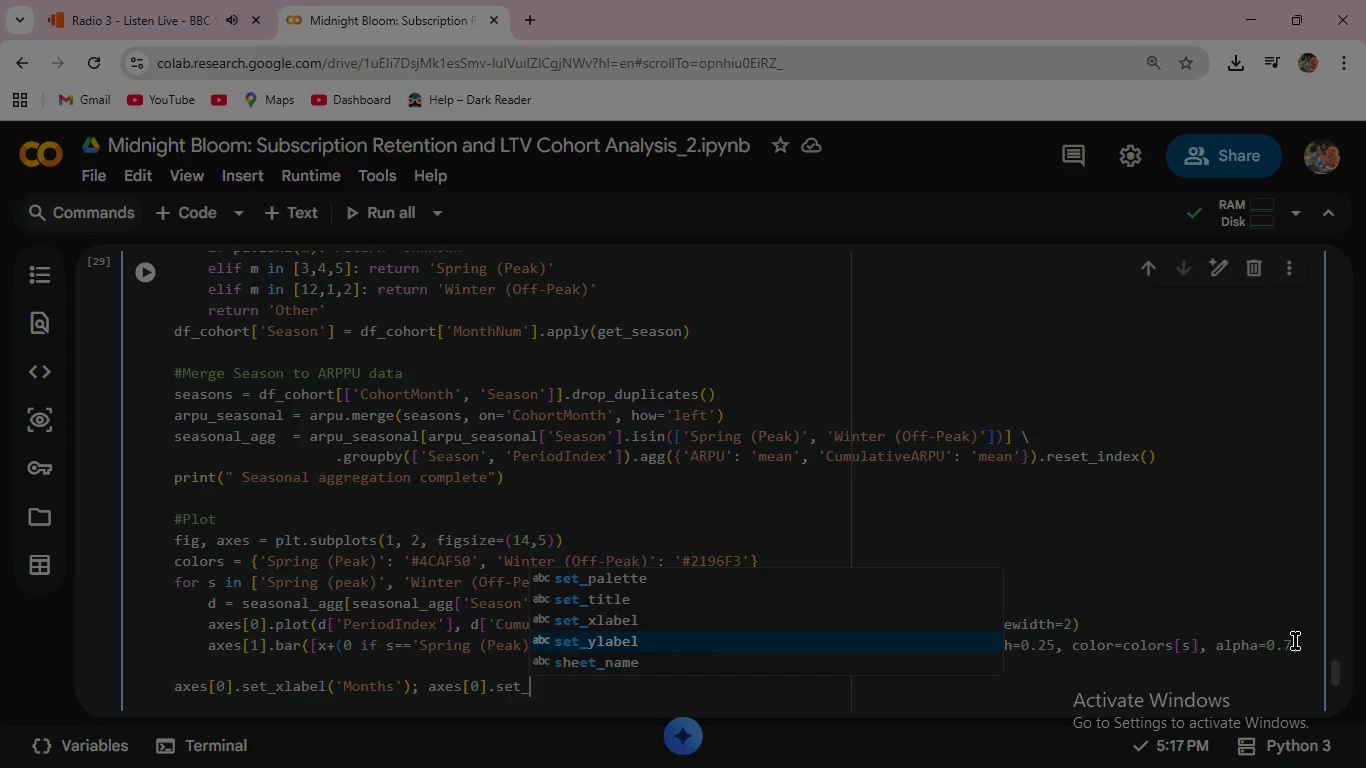 
key(Enter)
 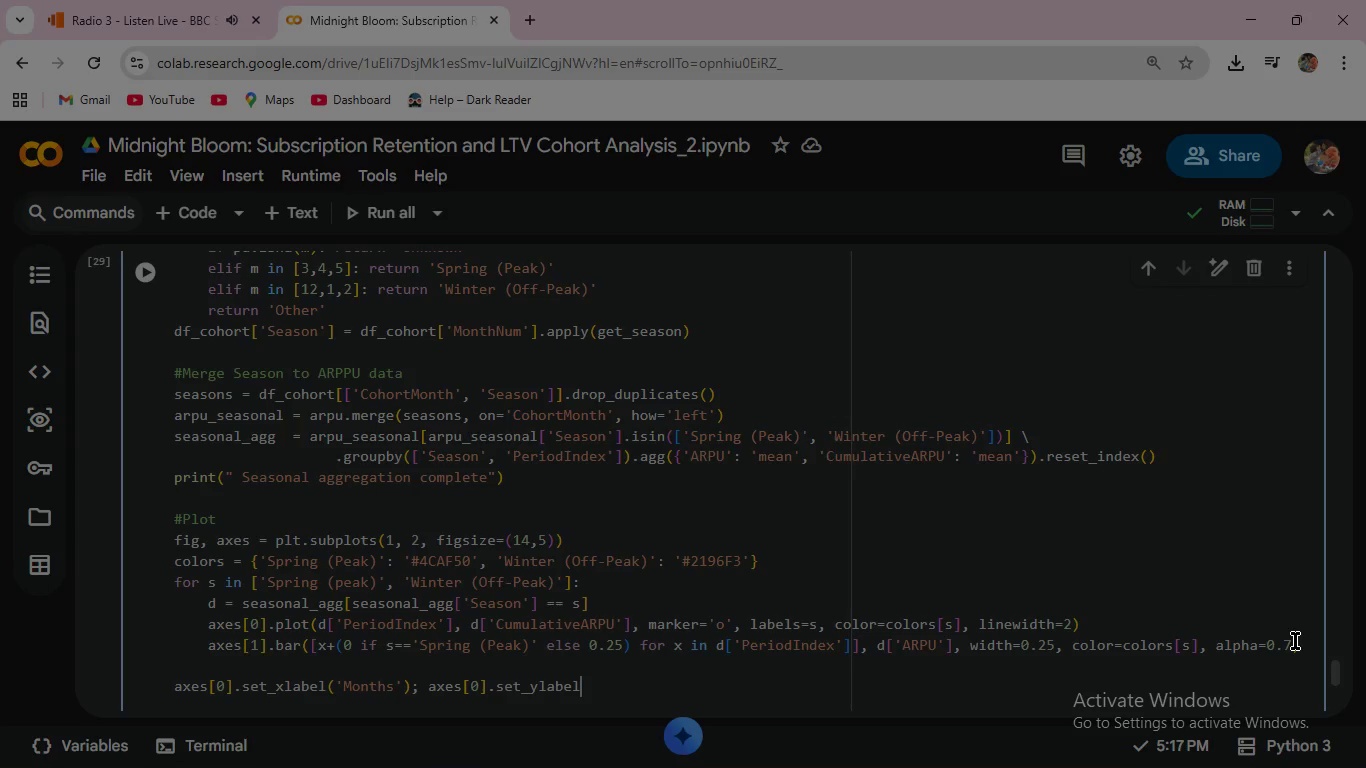 
type(('Cumu)
 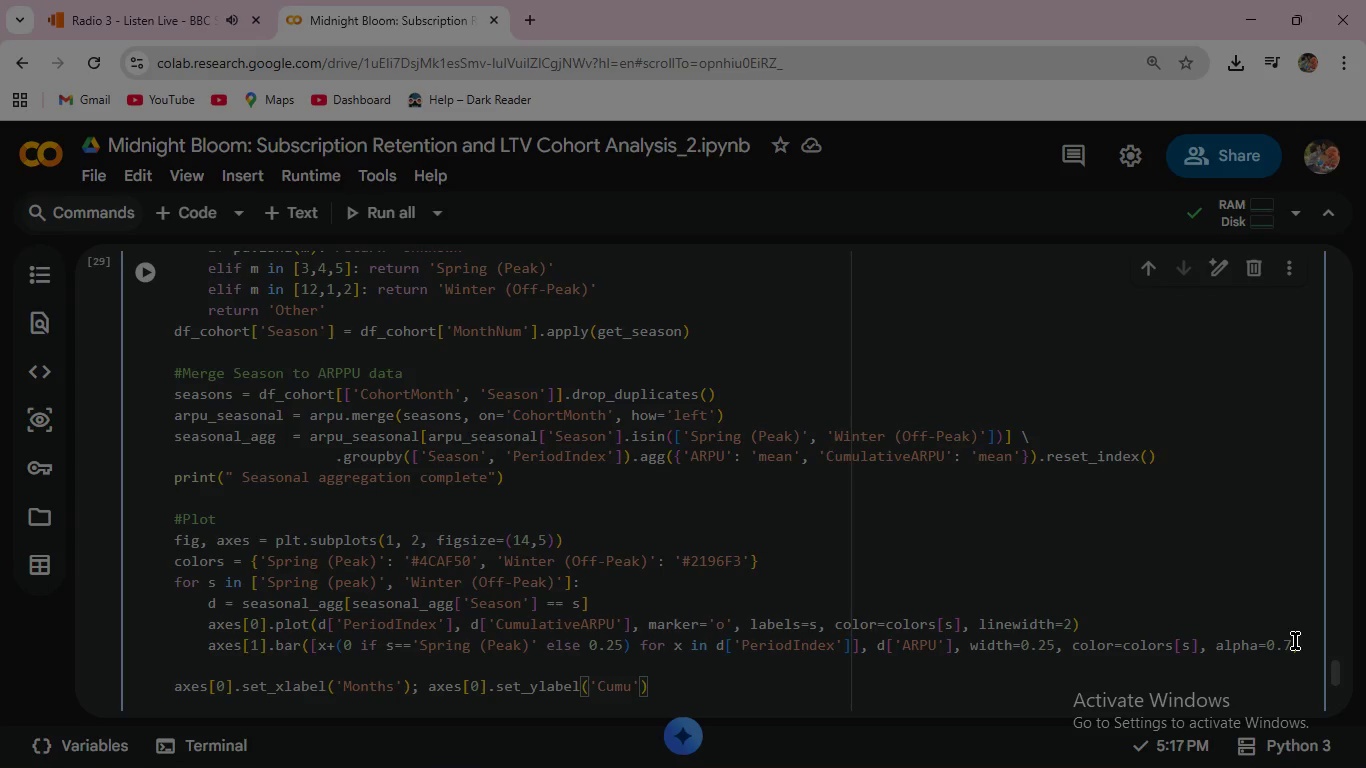 
type(lative LTV ($)
 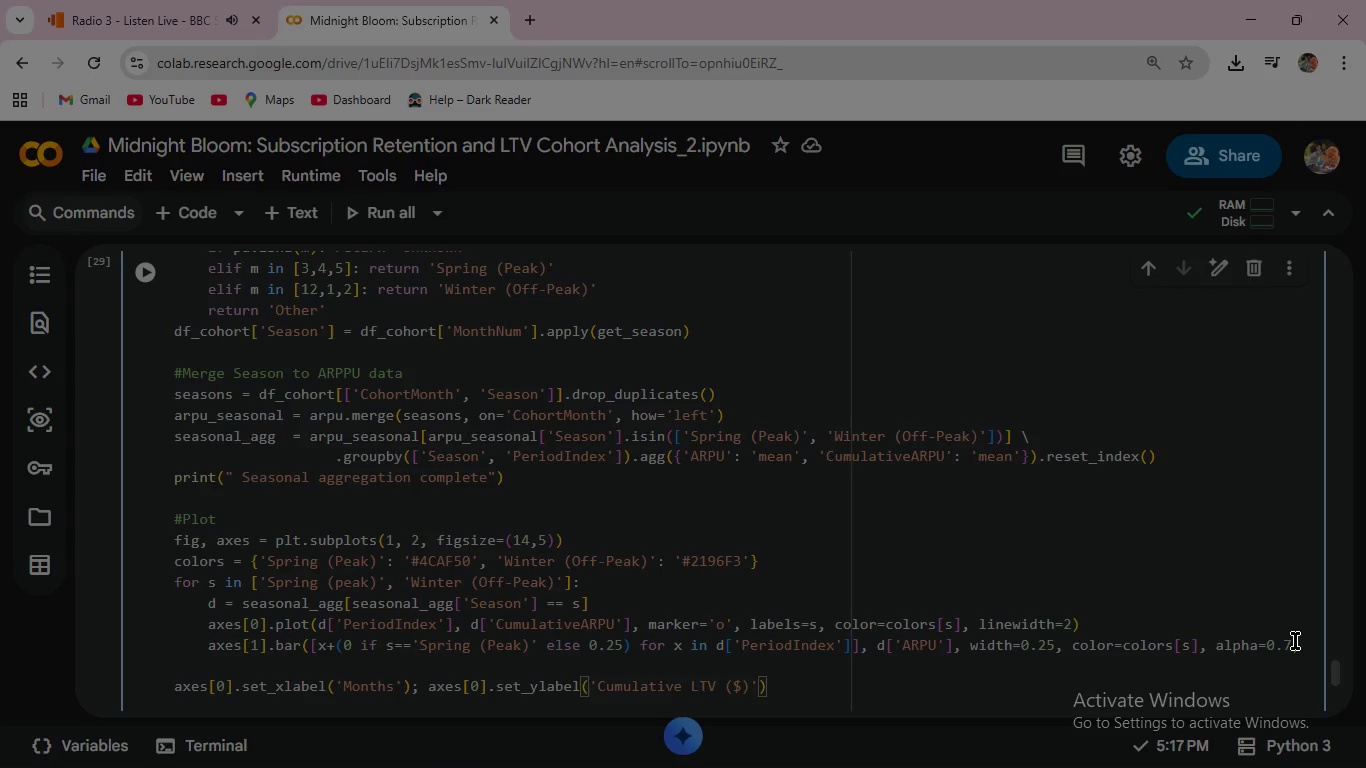 
key(Shift+ArrowRight)
 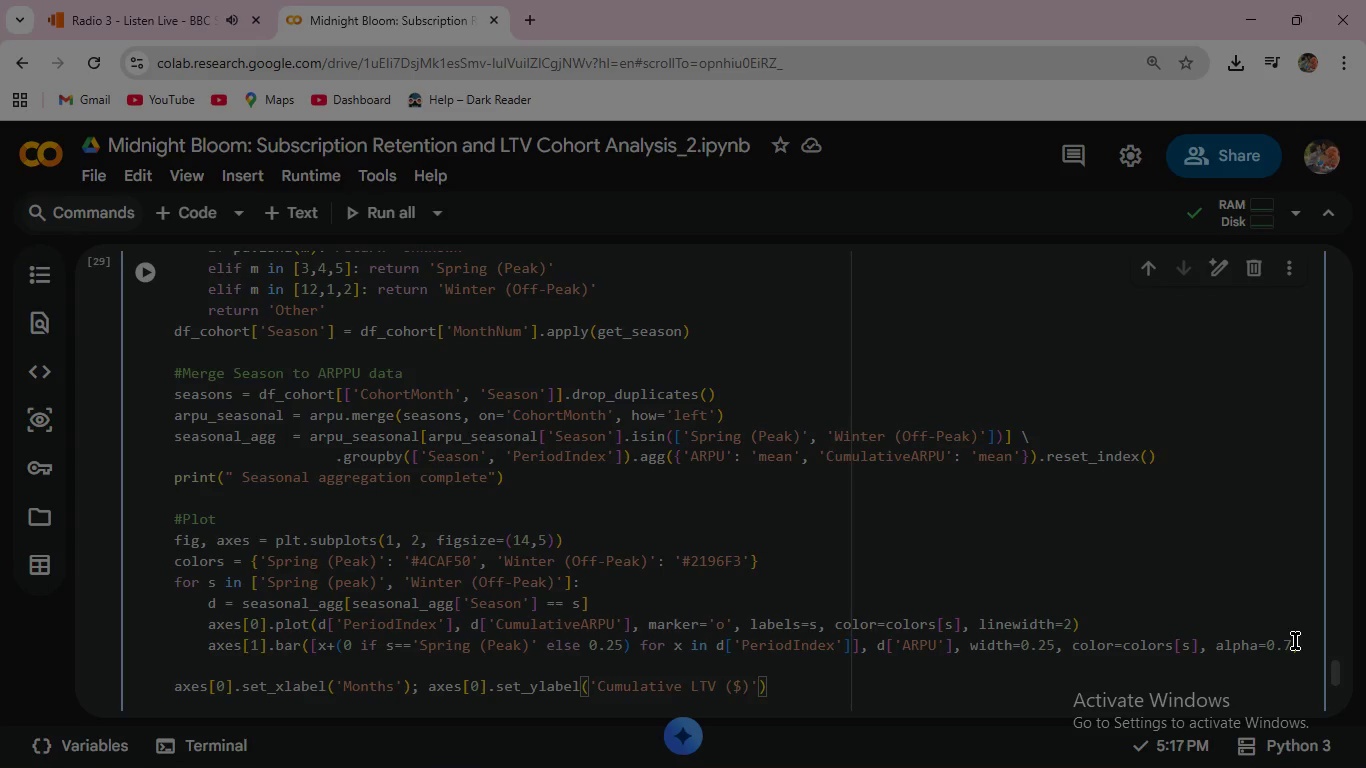 
key(Shift+ArrowRight)
 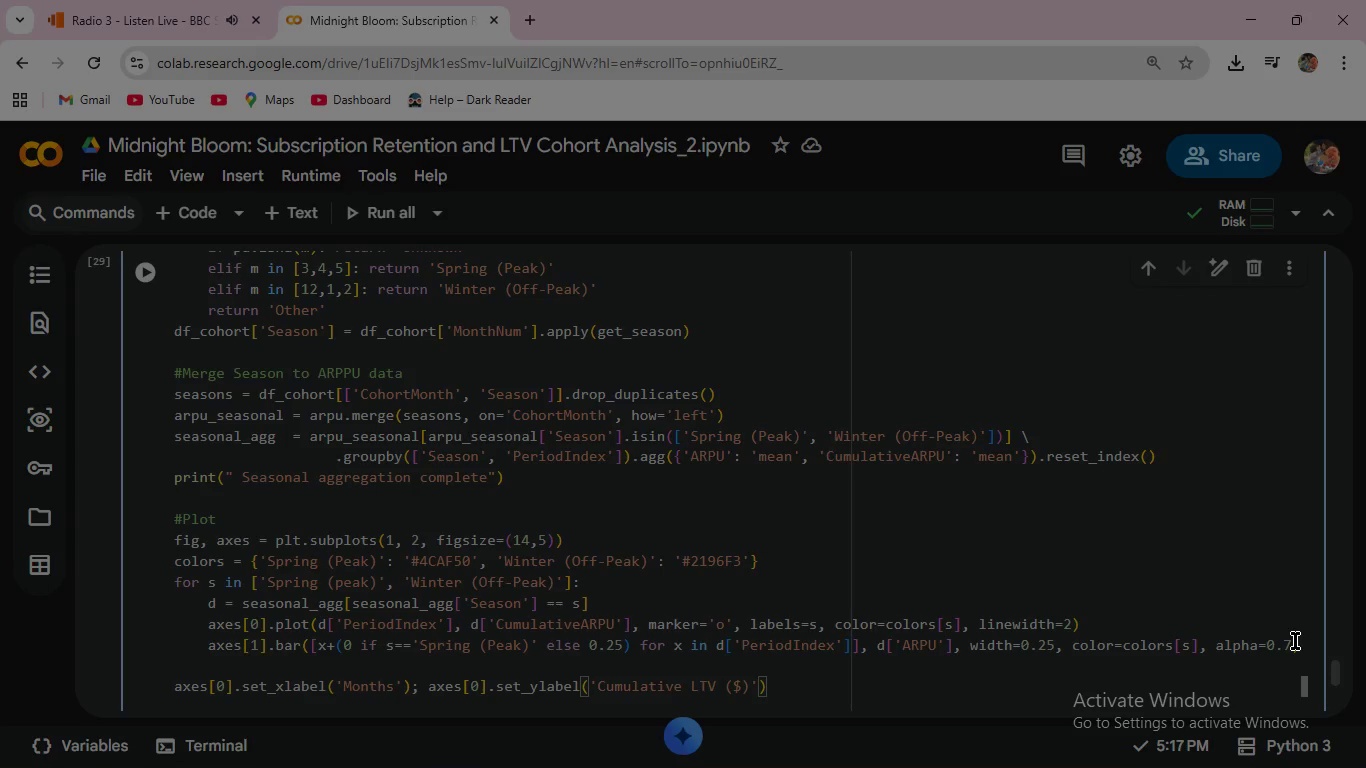 
key(Shift+ArrowRight)
 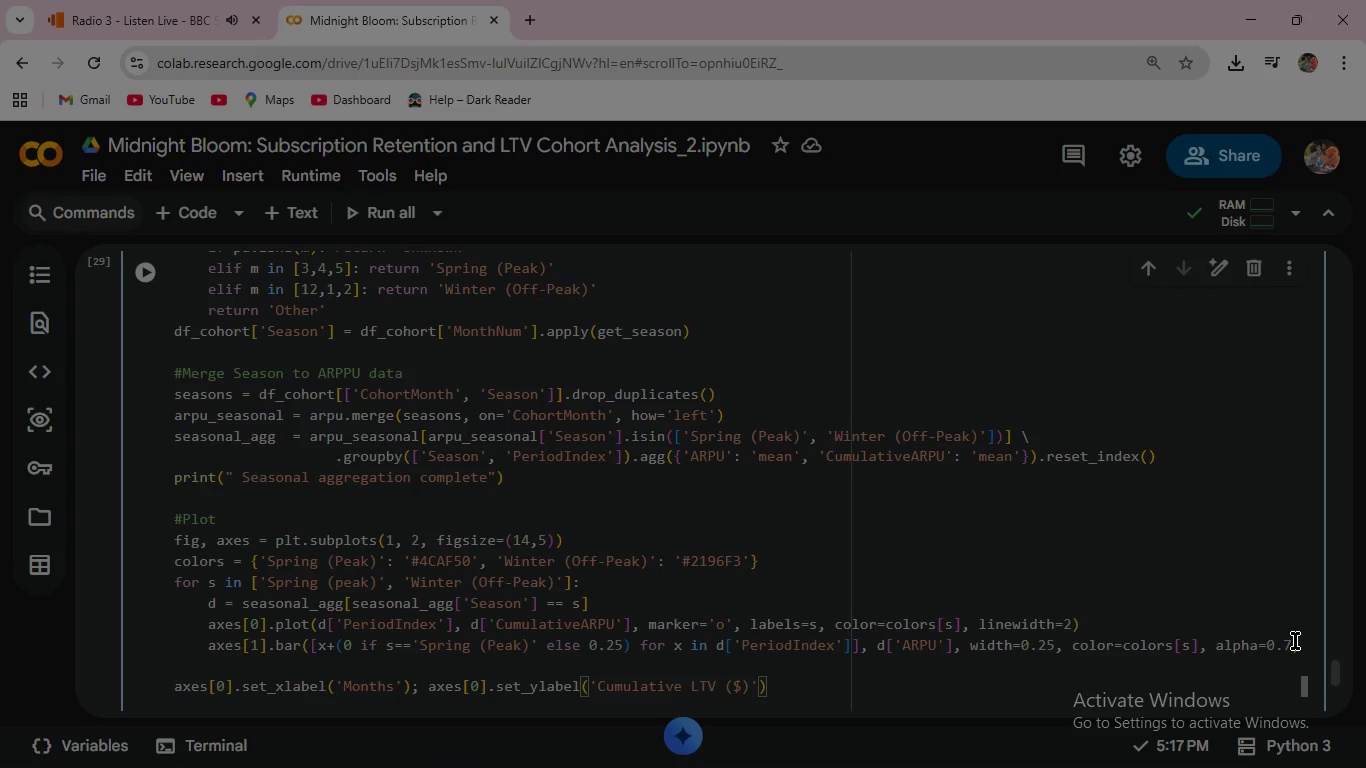 
type(: AXes[0)
 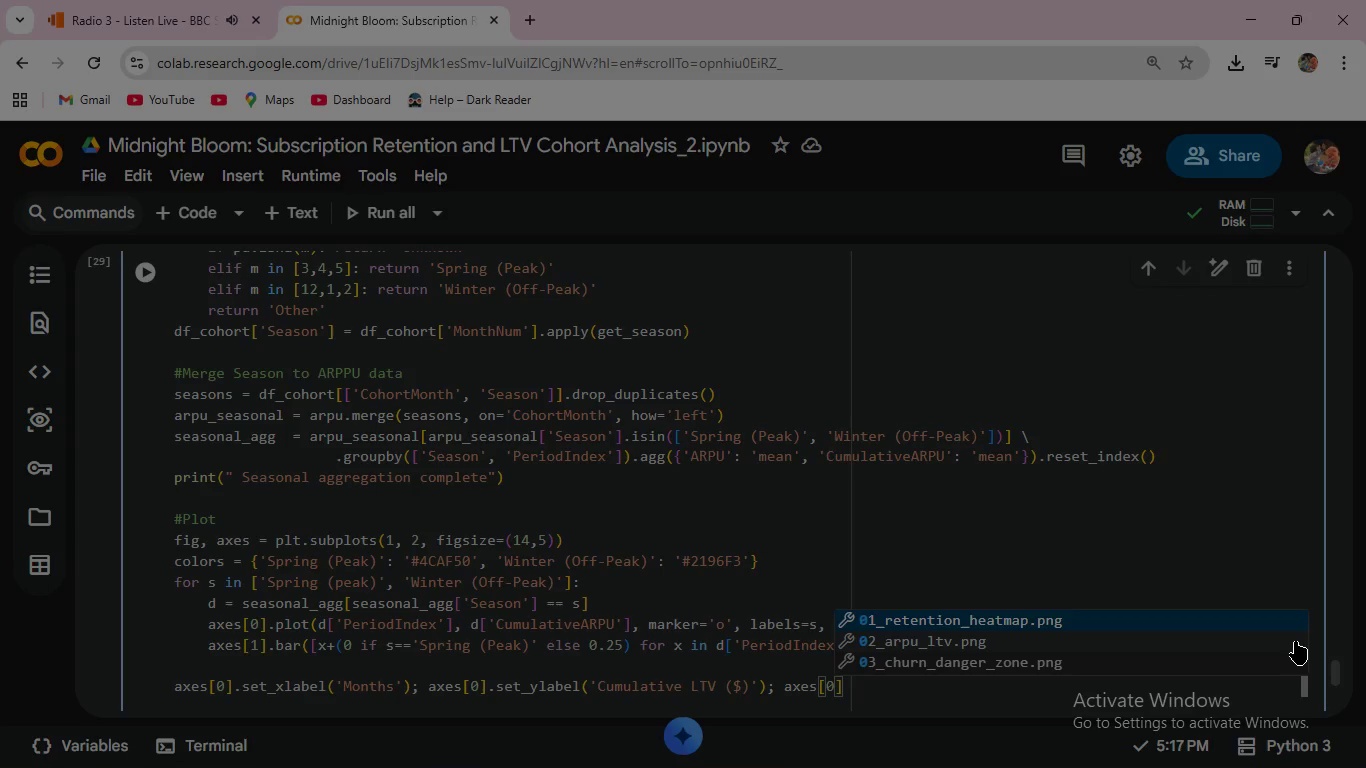 
wait(6.0)
 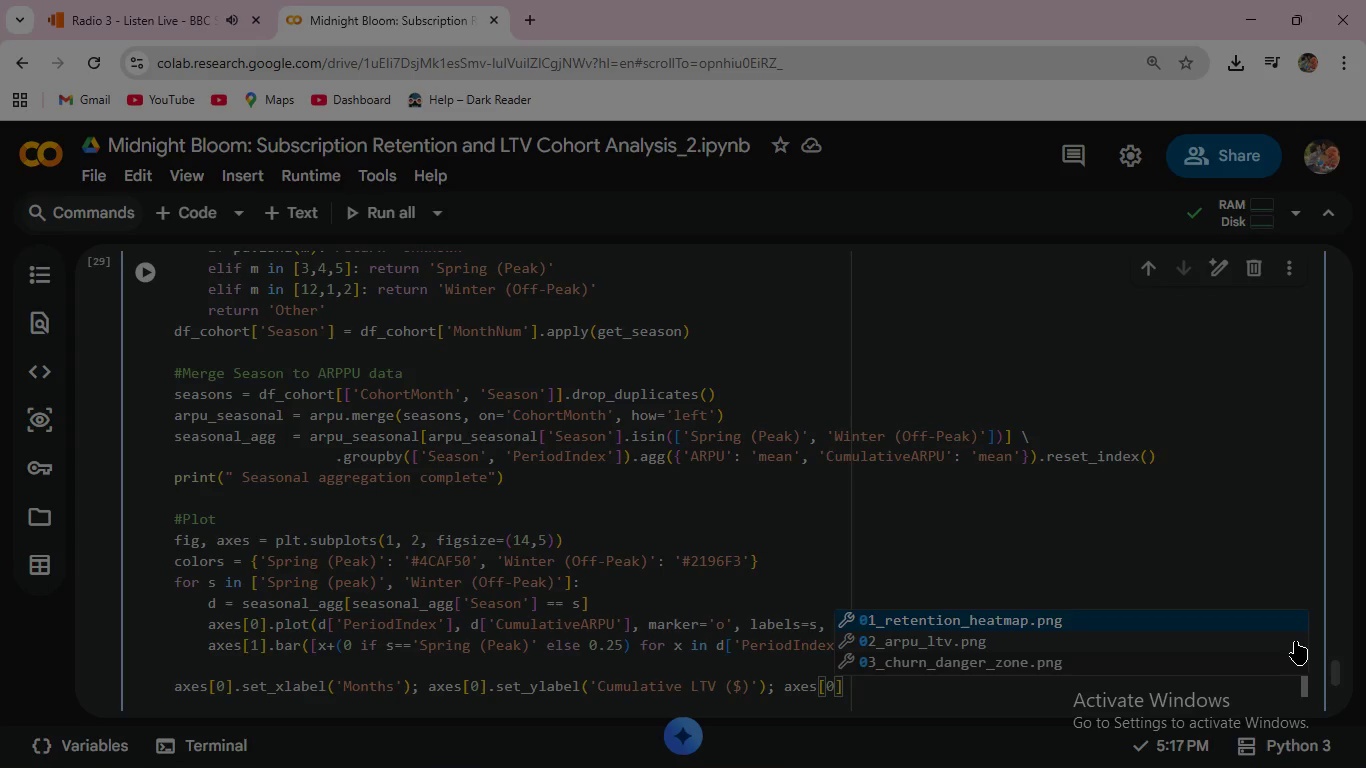 
key(ArrowRight)
 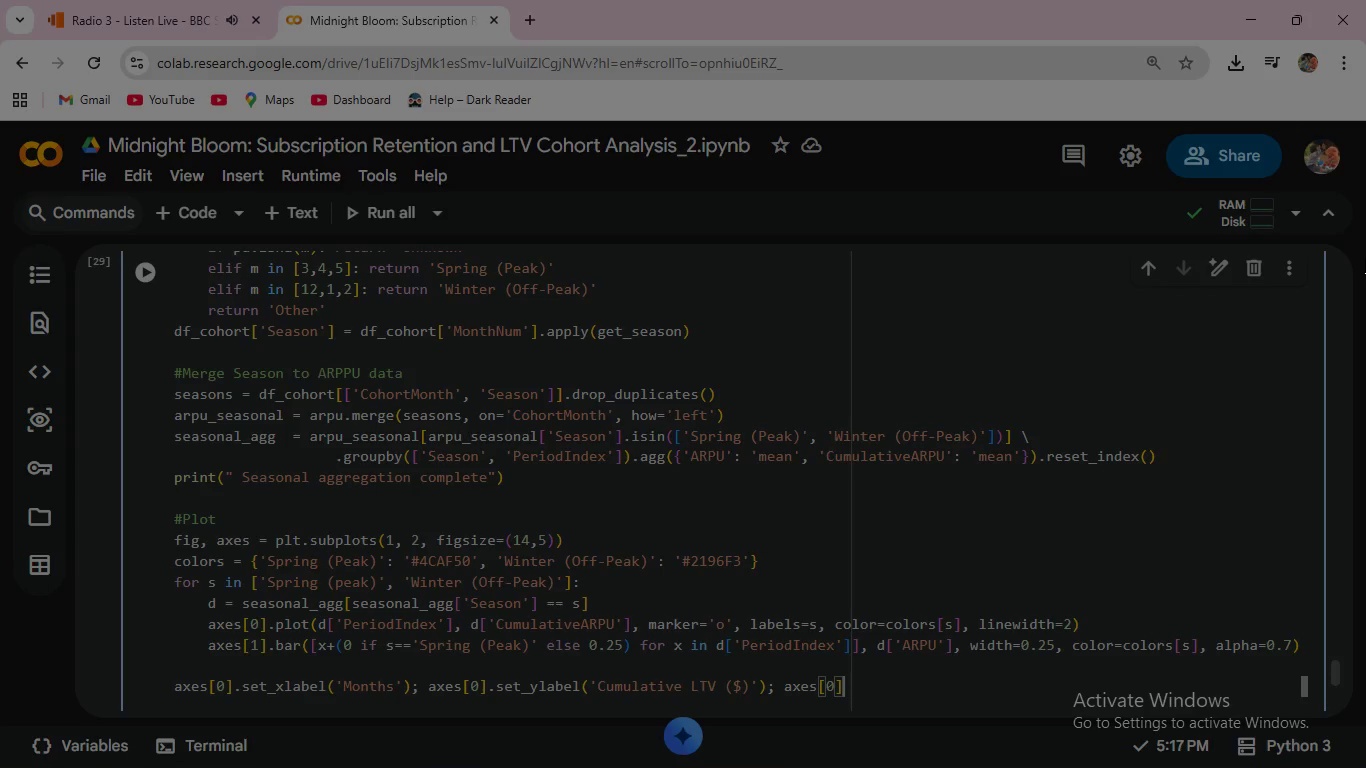 
type(.set)
 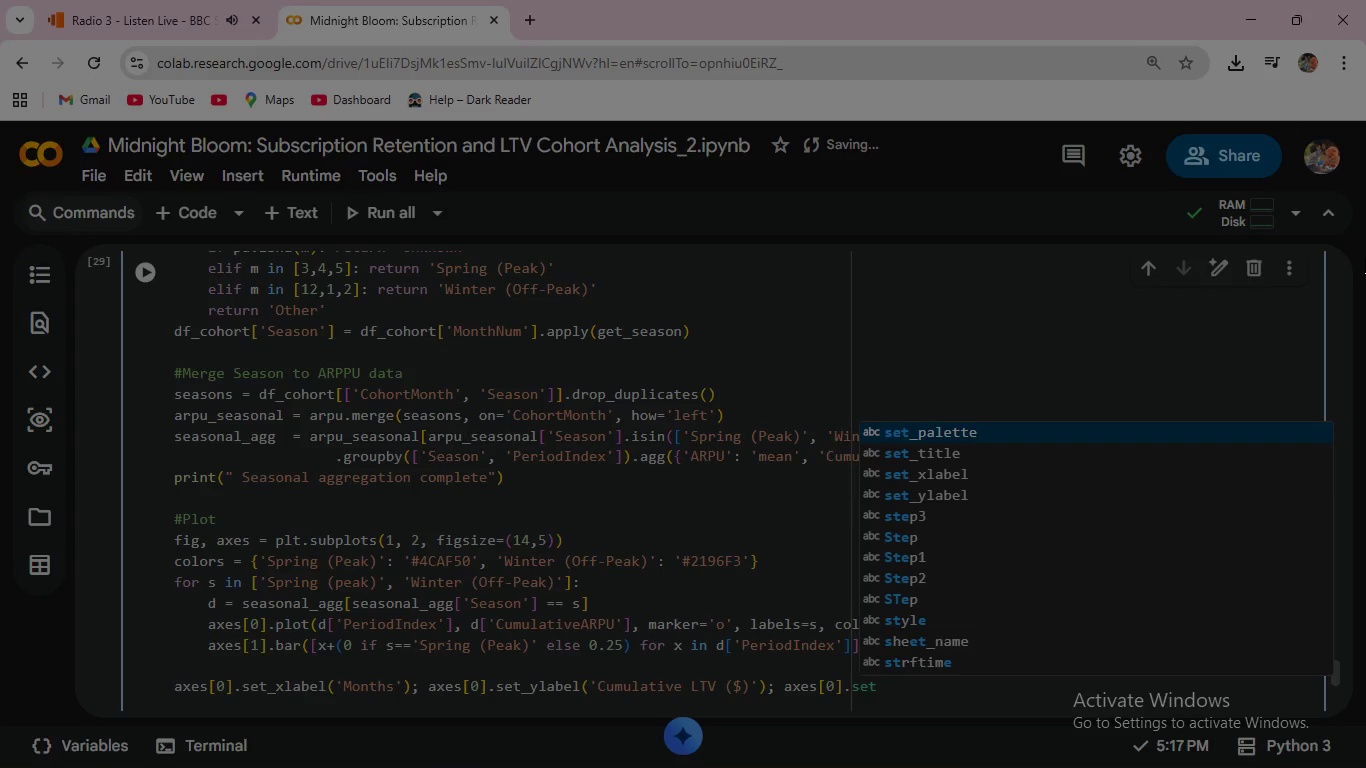 
key(ArrowDown)
 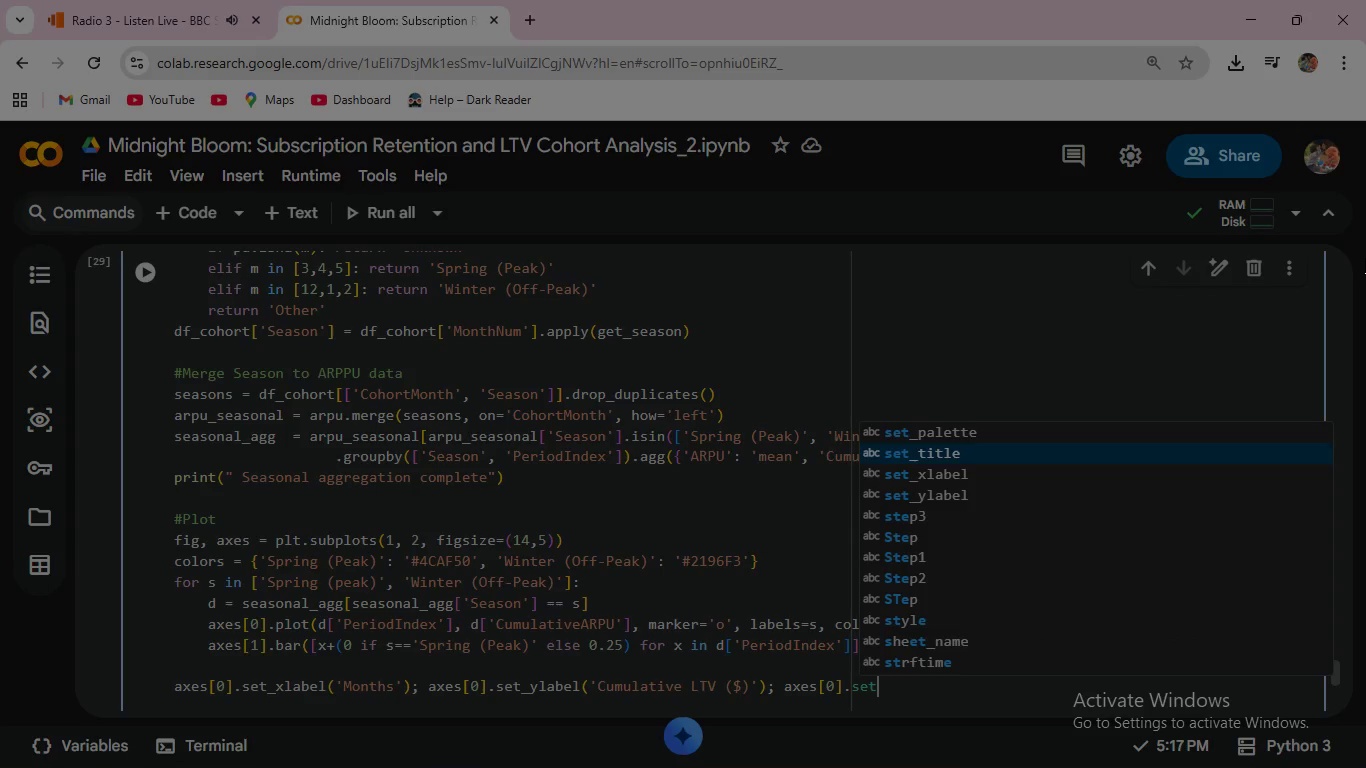 
key(Enter)
 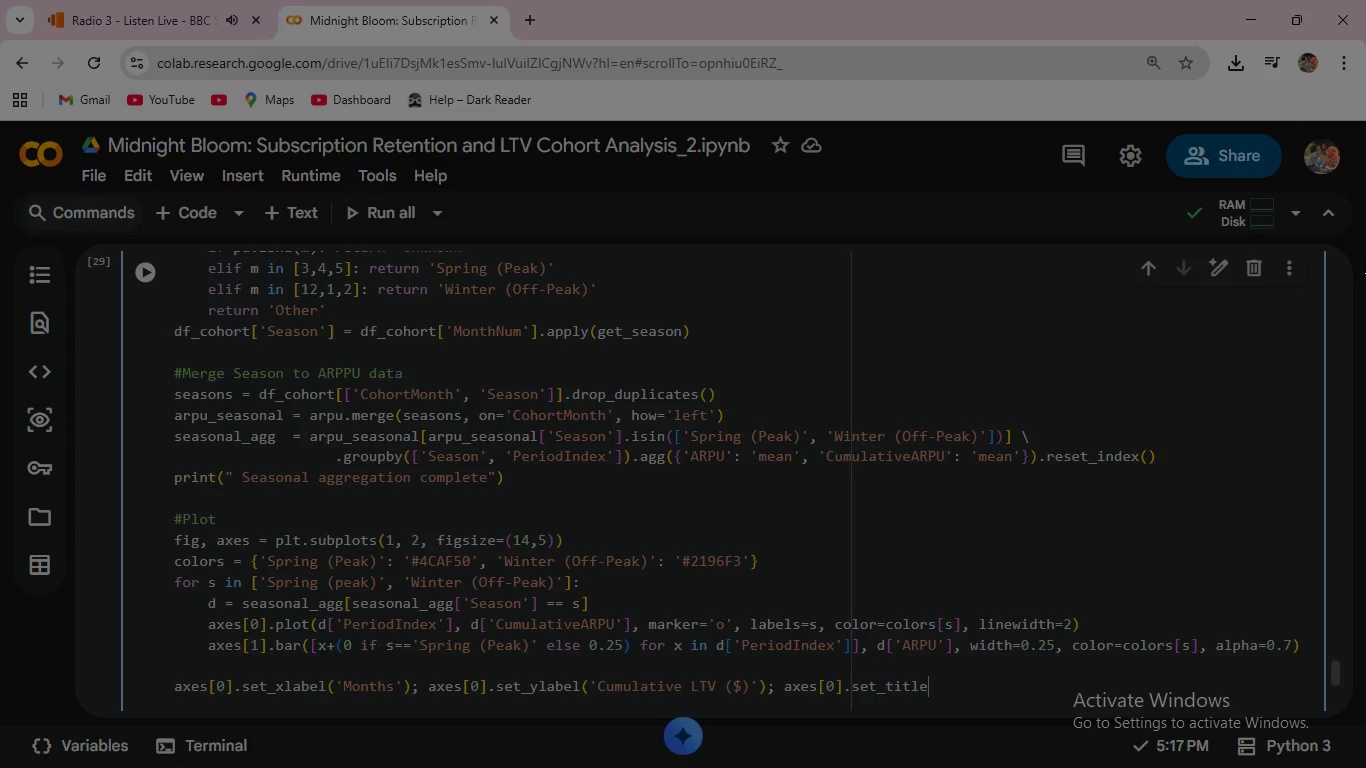 
key(Shift+9)
 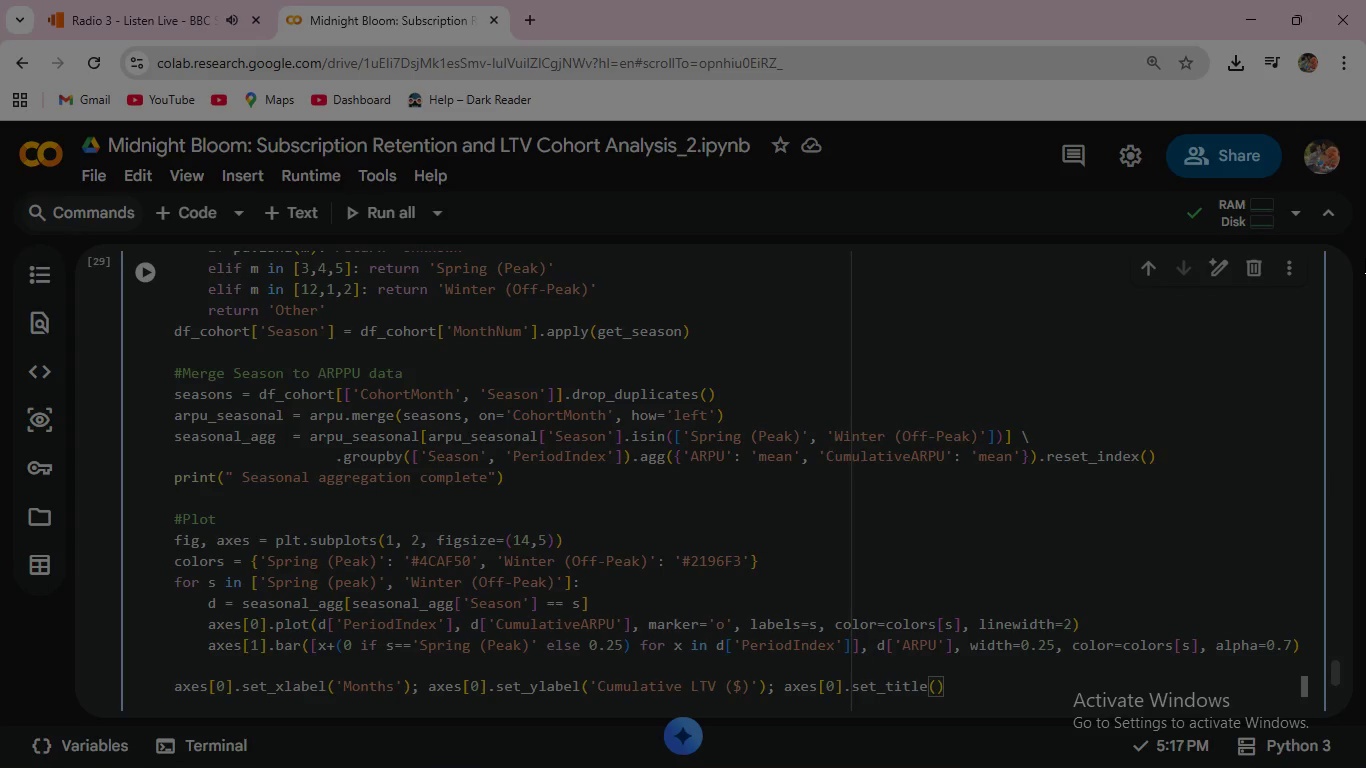 
key(Quote)
 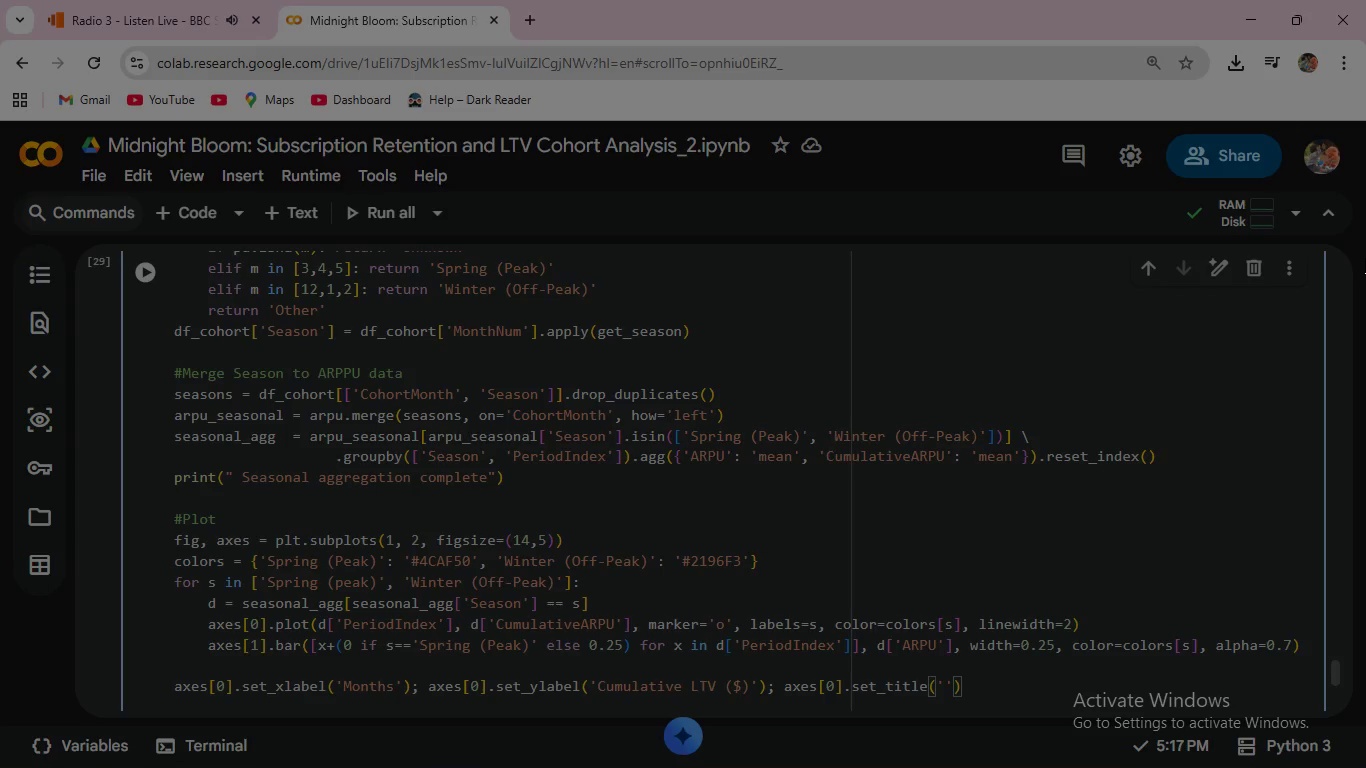 
wait(9.0)
 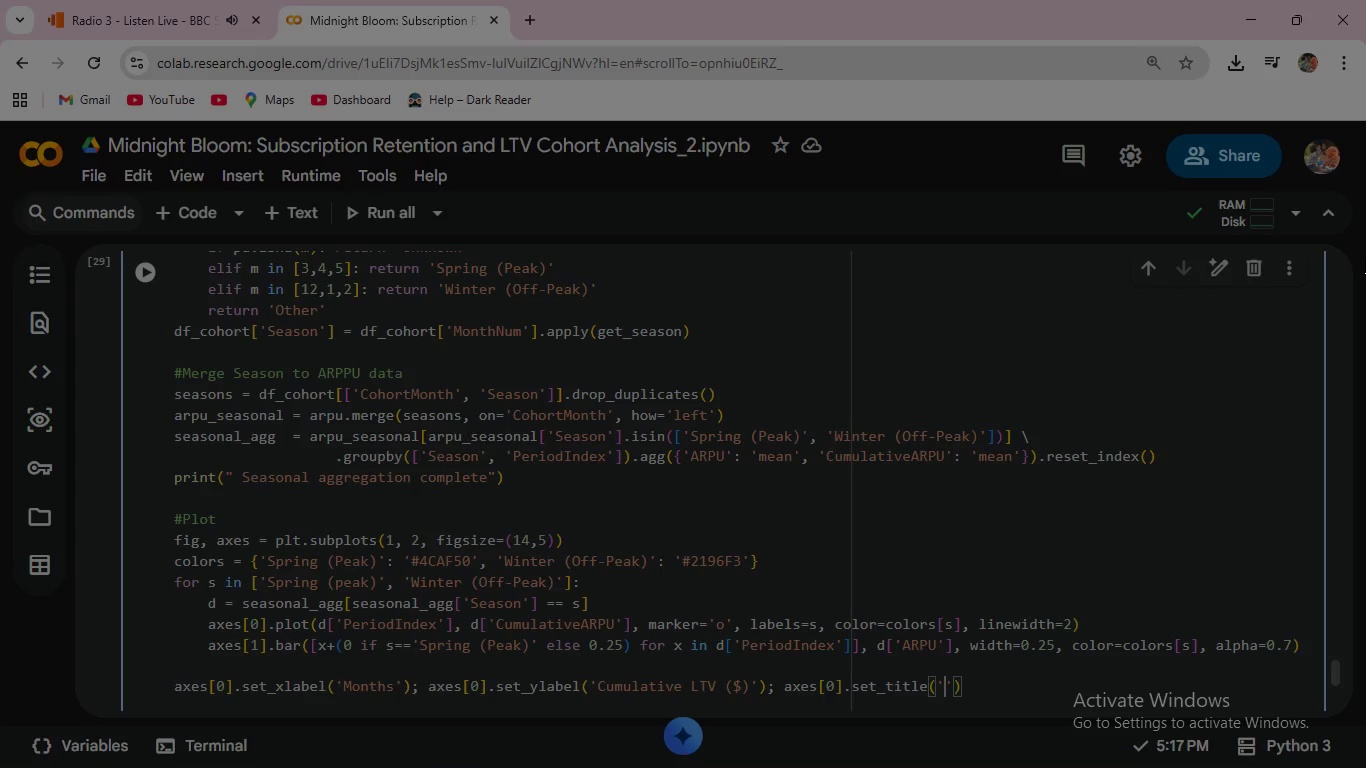 
type(LTV by Season)
 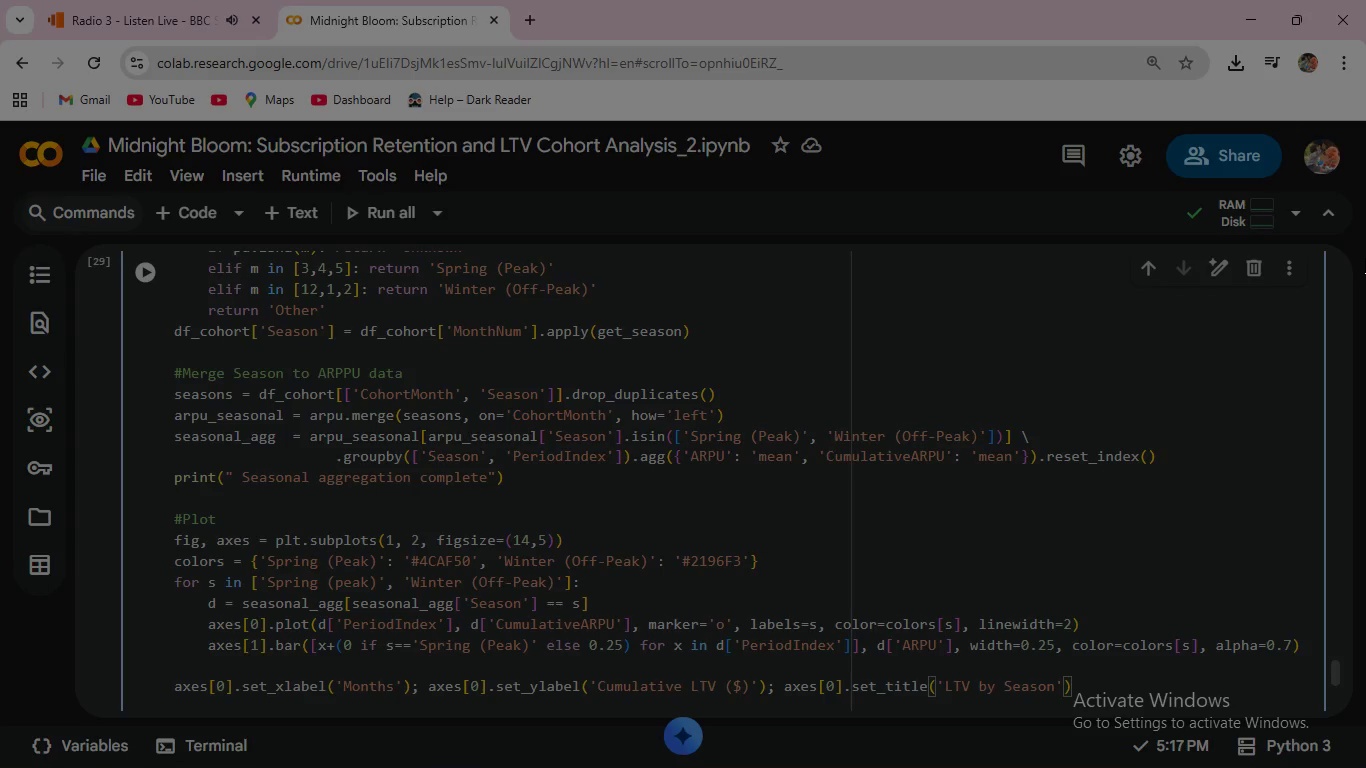 
key(ArrowRight)
 